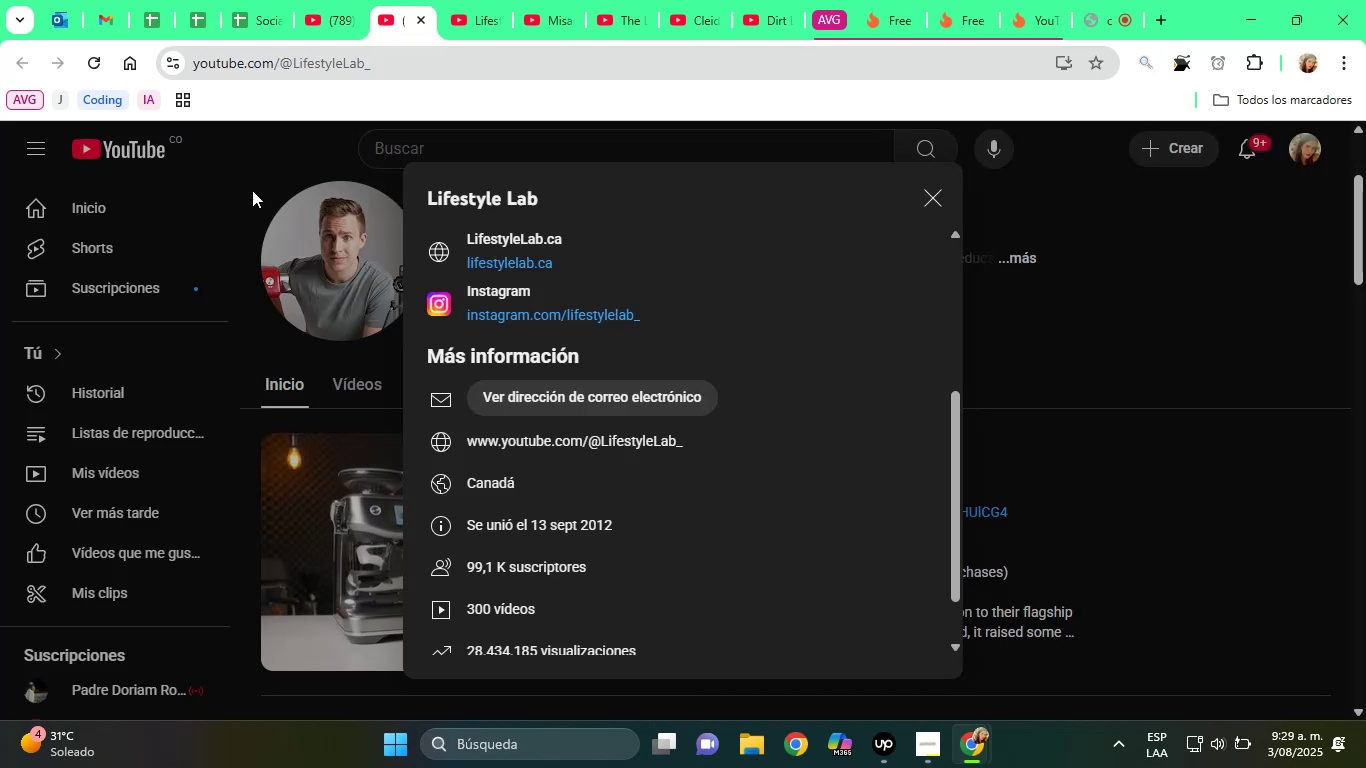 
scroll: coordinate [601, 437], scroll_direction: down, amount: 3.0
 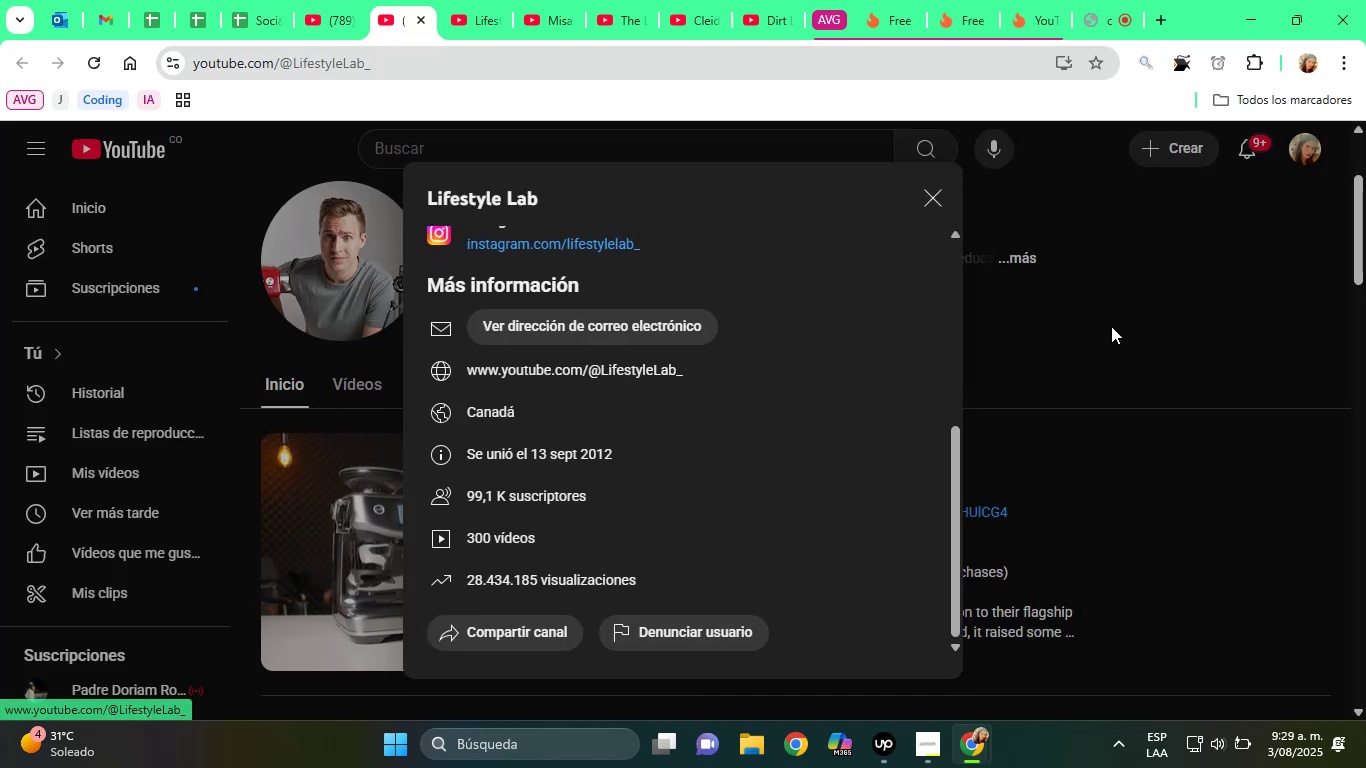 
left_click([1111, 326])
 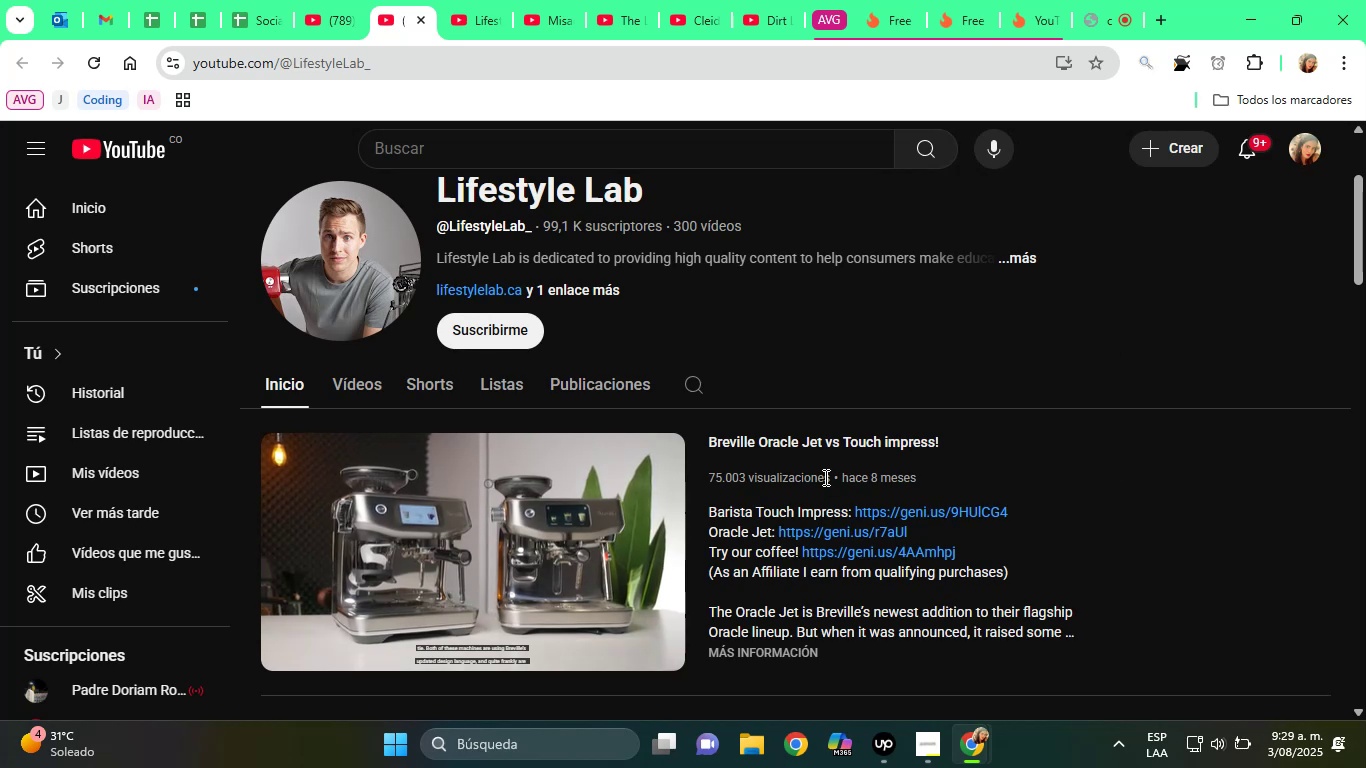 
scroll: coordinate [824, 477], scroll_direction: down, amount: 5.0
 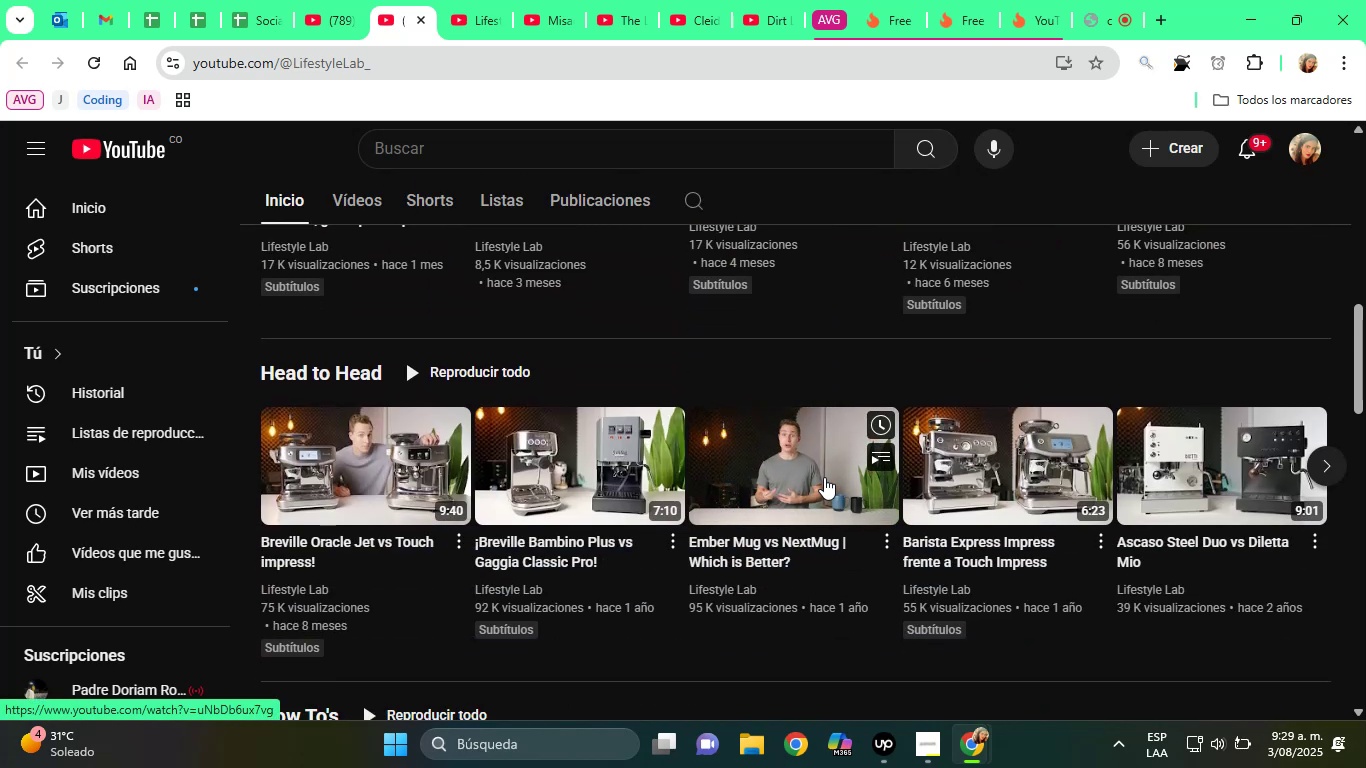 
wait(13.25)
 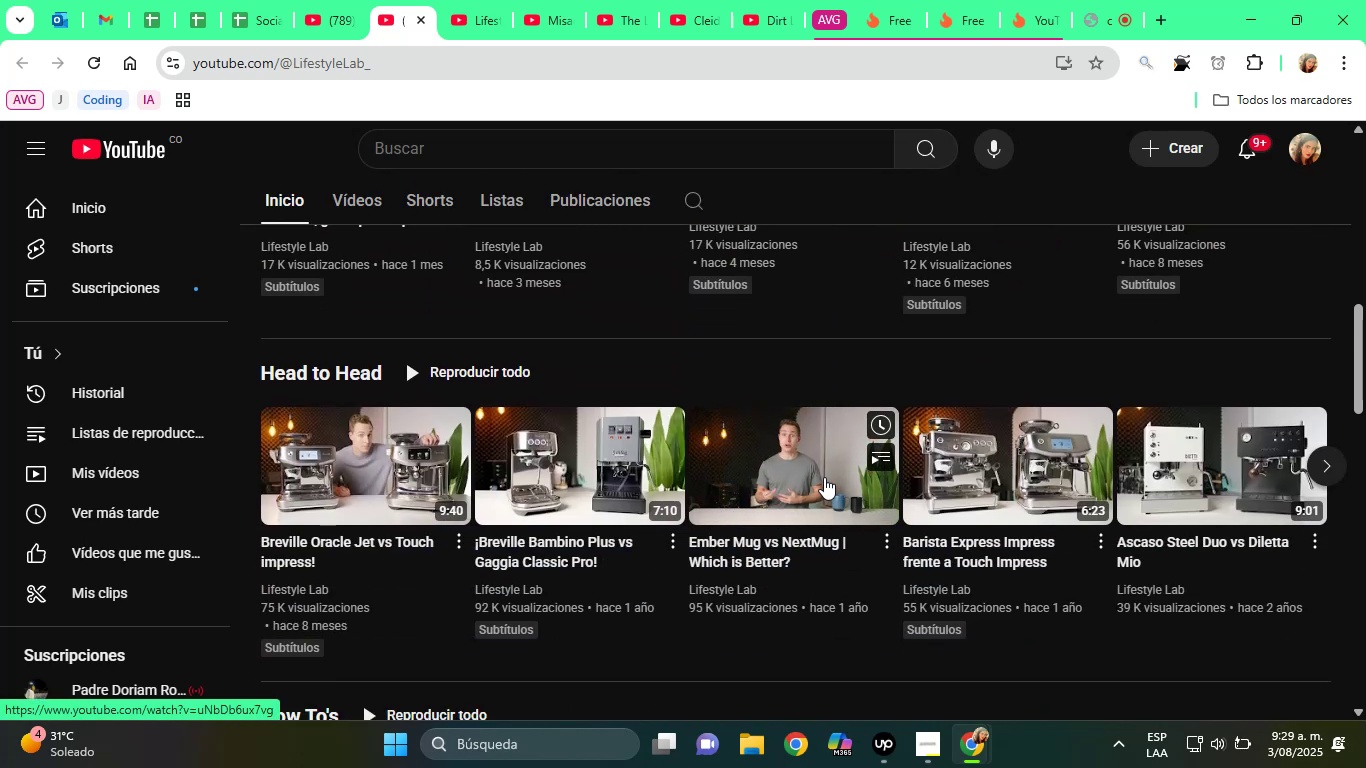 
scroll: coordinate [446, 355], scroll_direction: down, amount: 1.0
 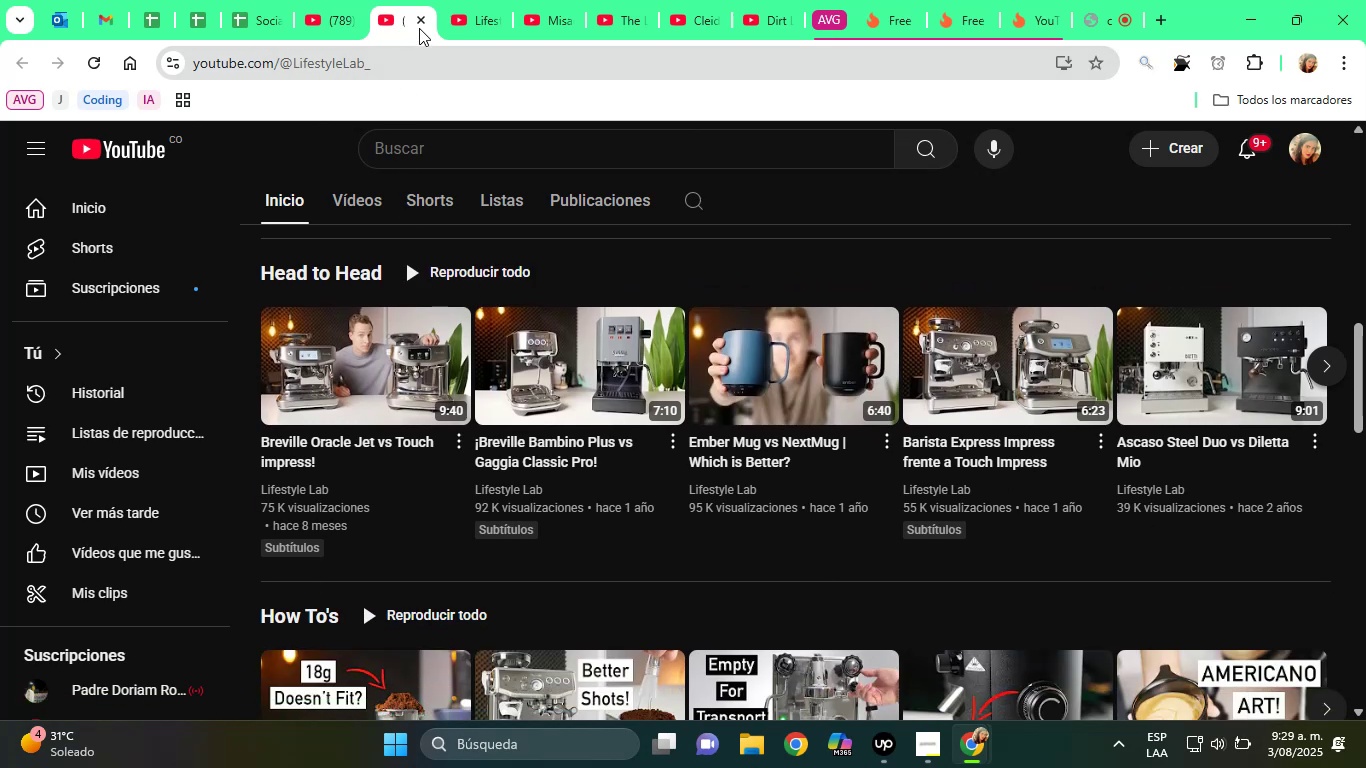 
left_click([420, 20])
 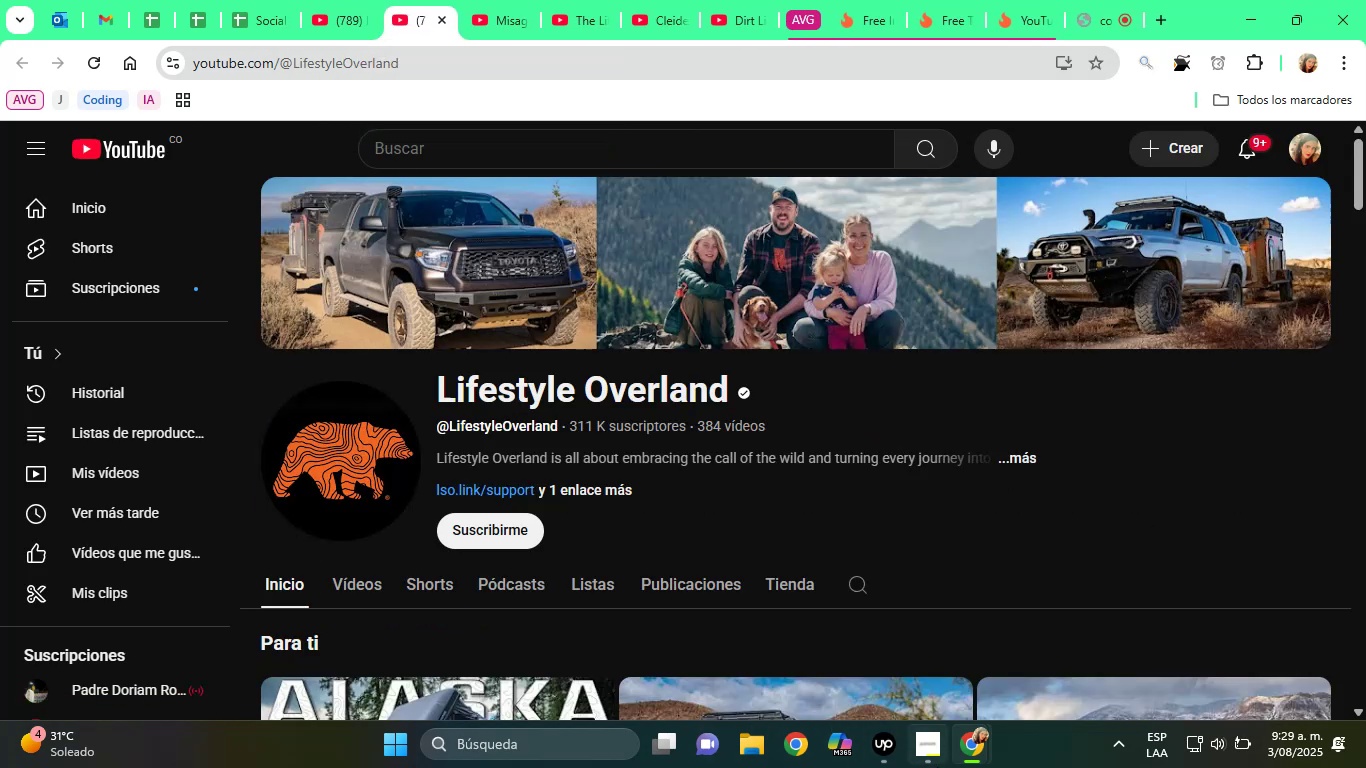 
left_click([1024, 464])
 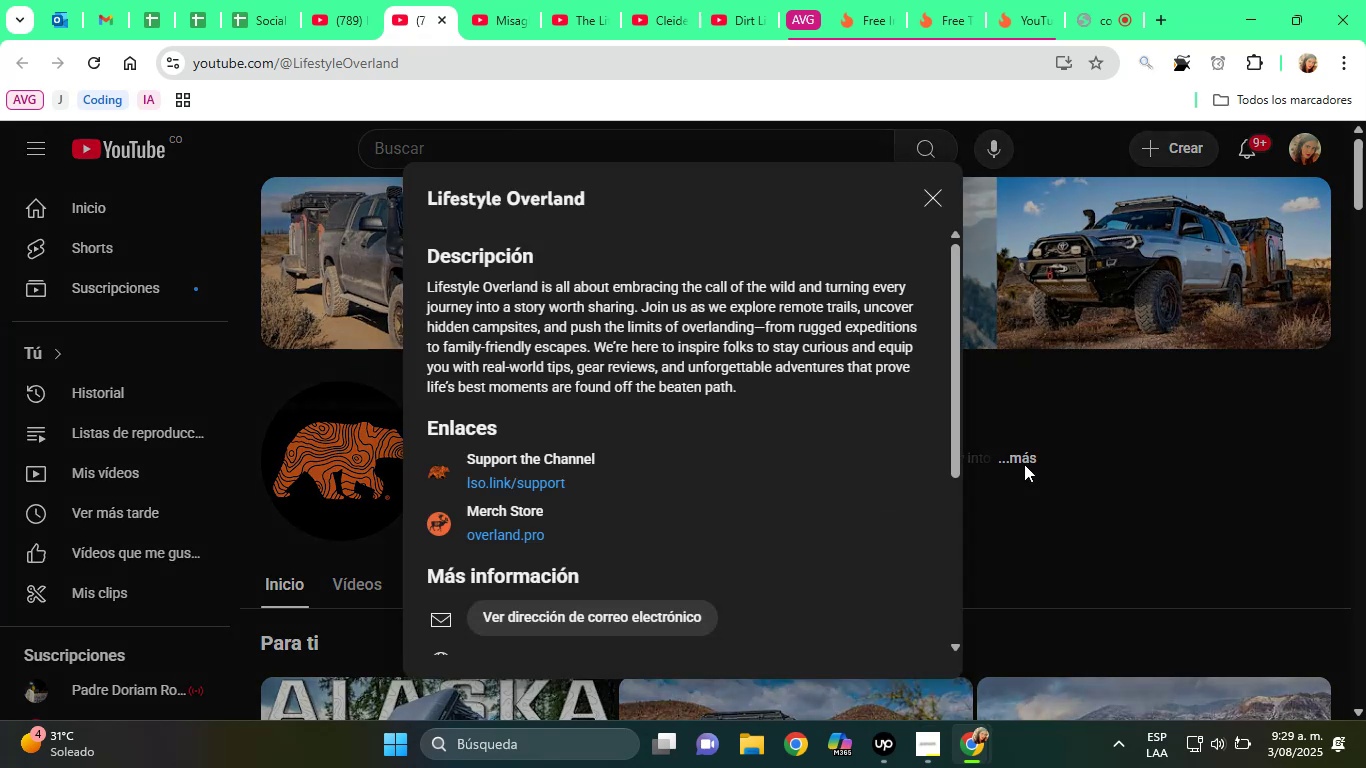 
mouse_move([1365, 748])
 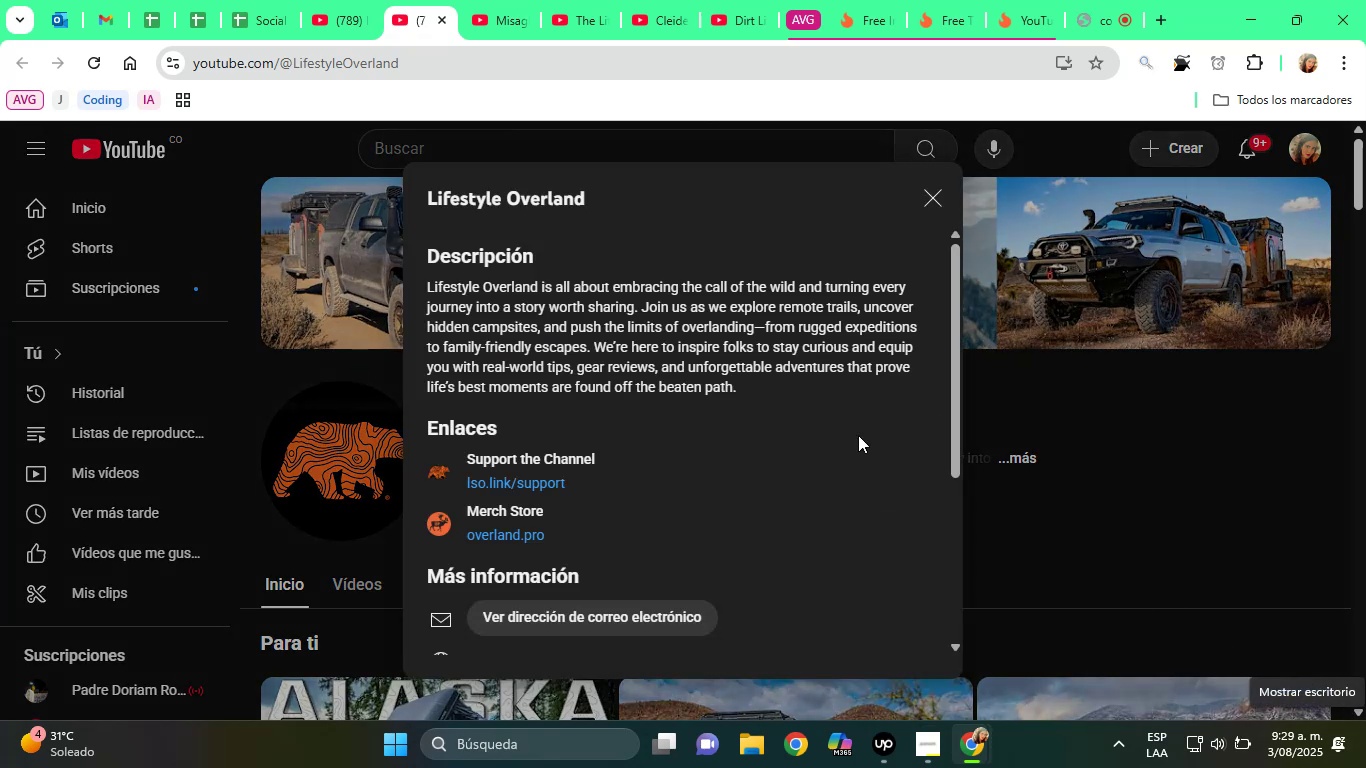 
scroll: coordinate [665, 445], scroll_direction: down, amount: 6.0
 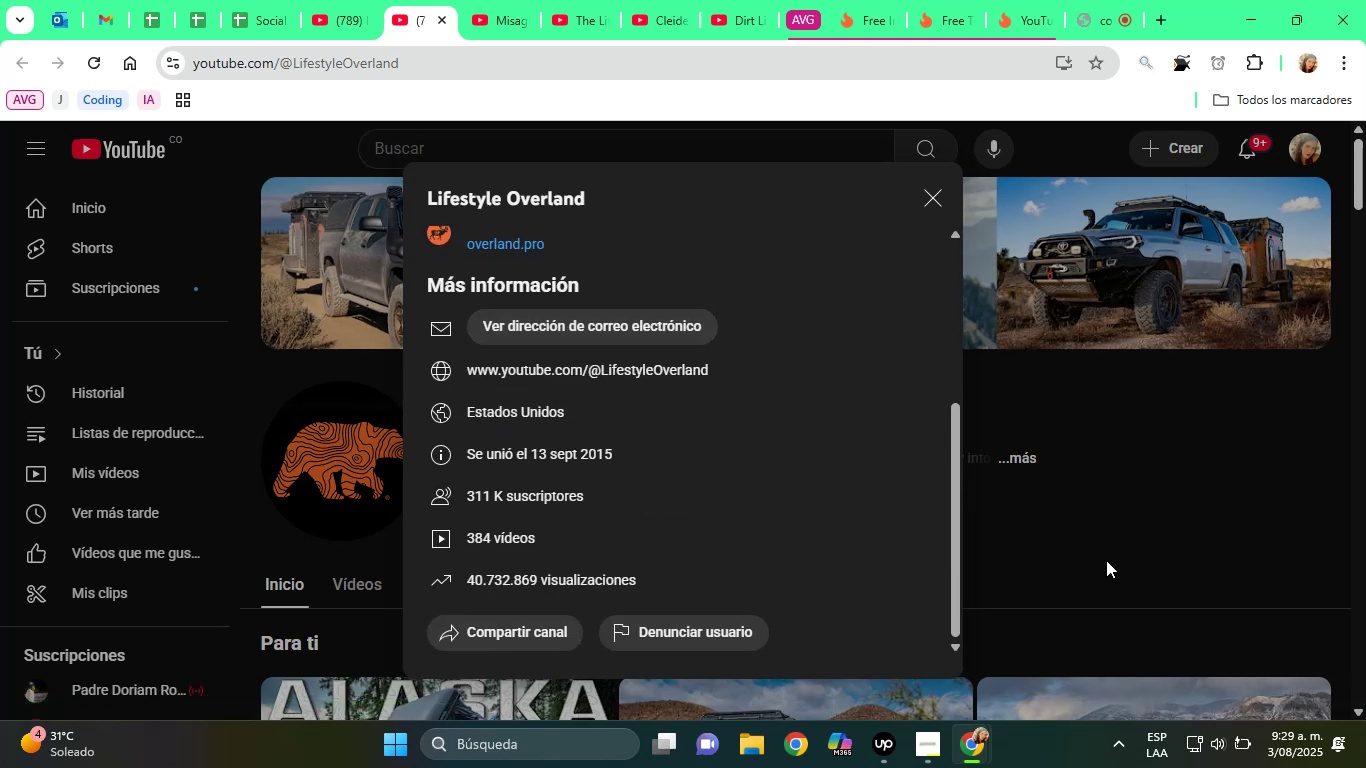 
left_click([1111, 561])
 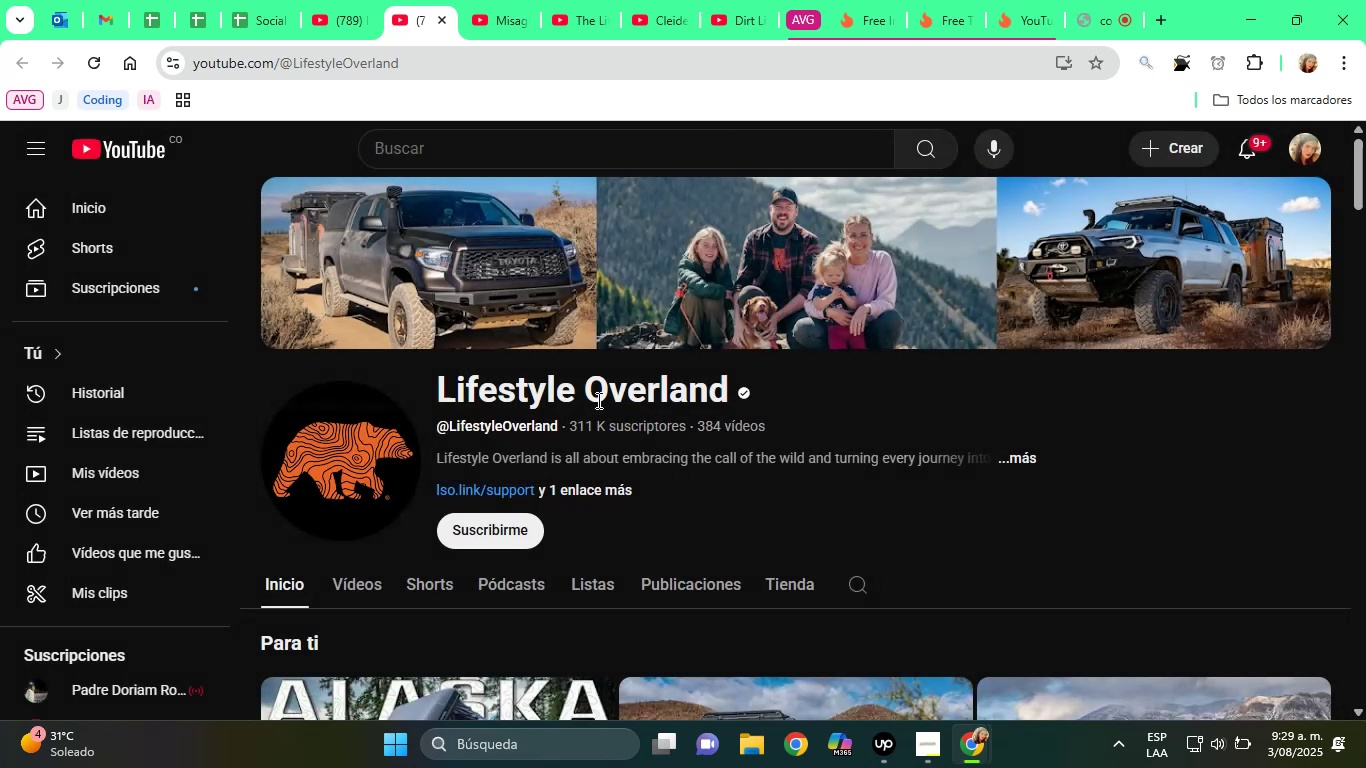 
double_click([588, 395])
 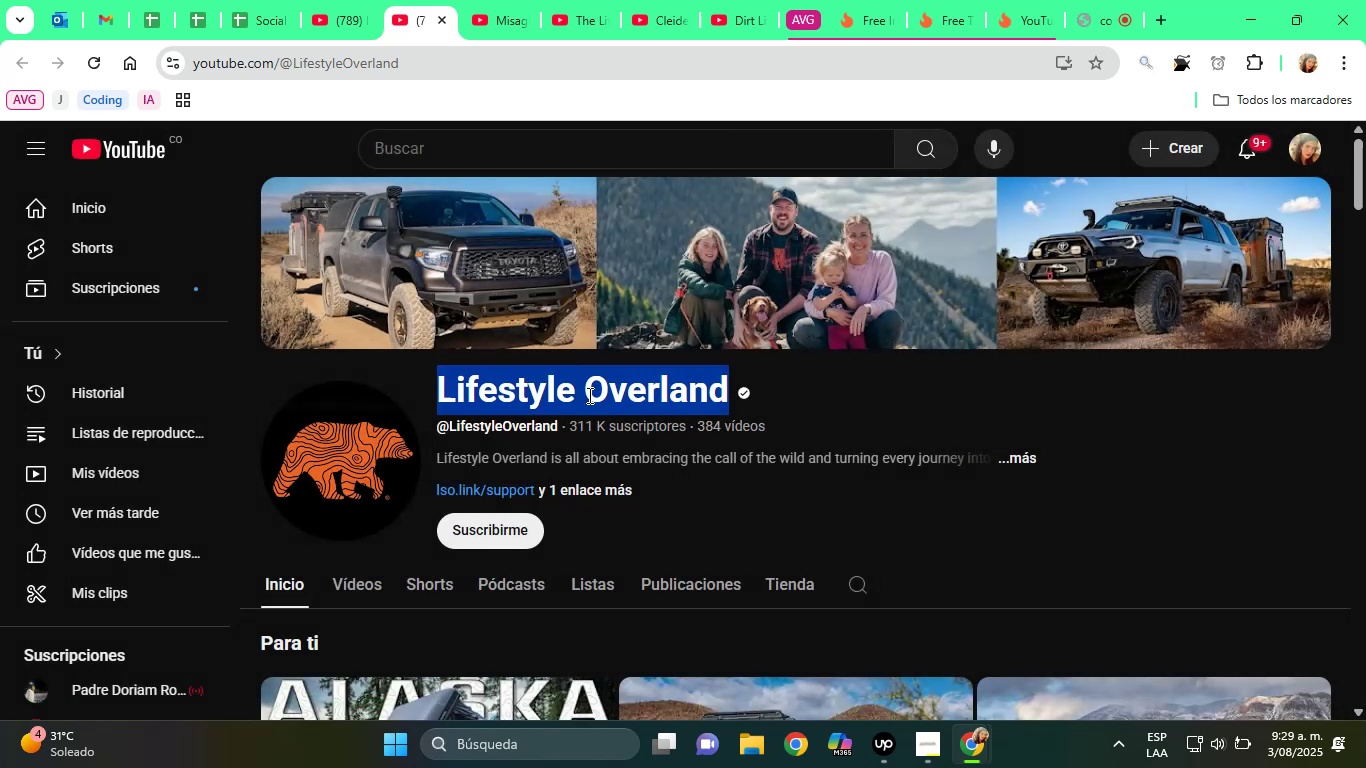 
triple_click([588, 395])
 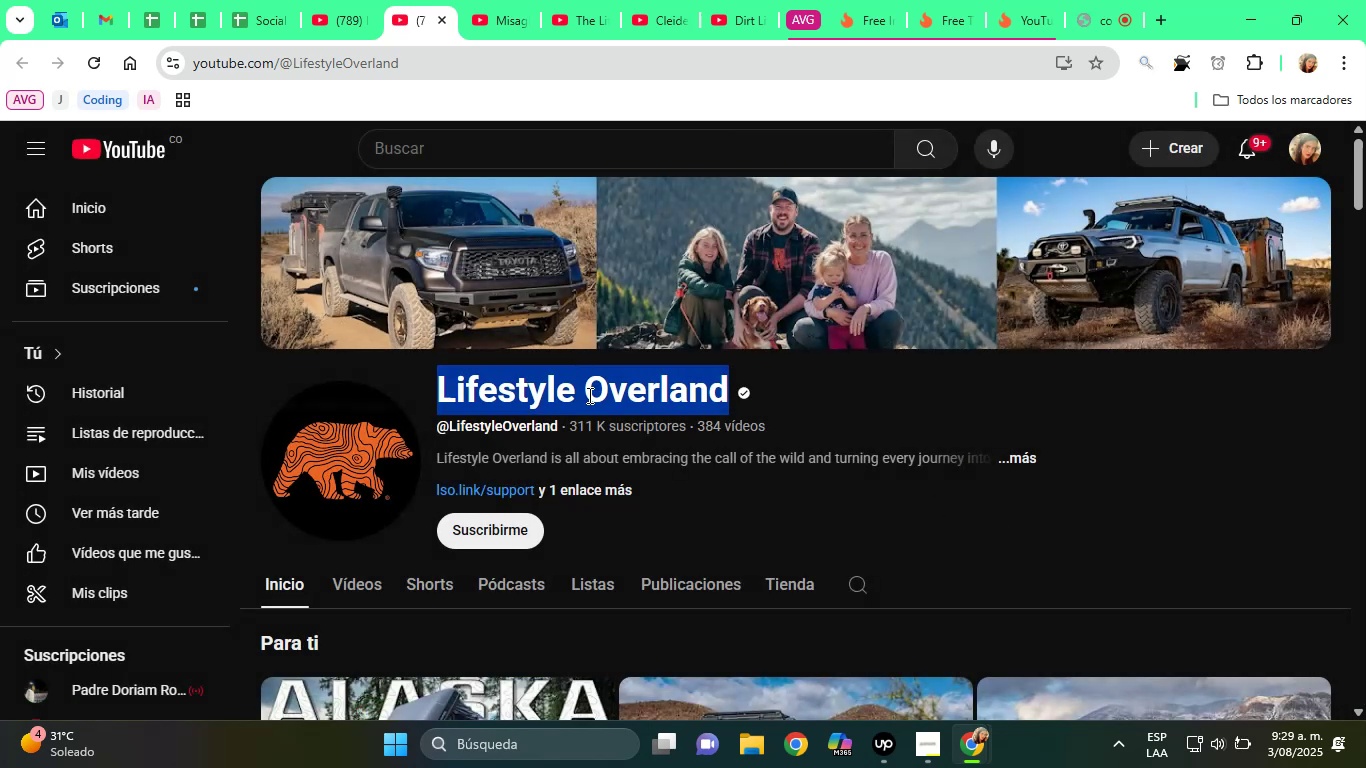 
right_click([588, 395])
 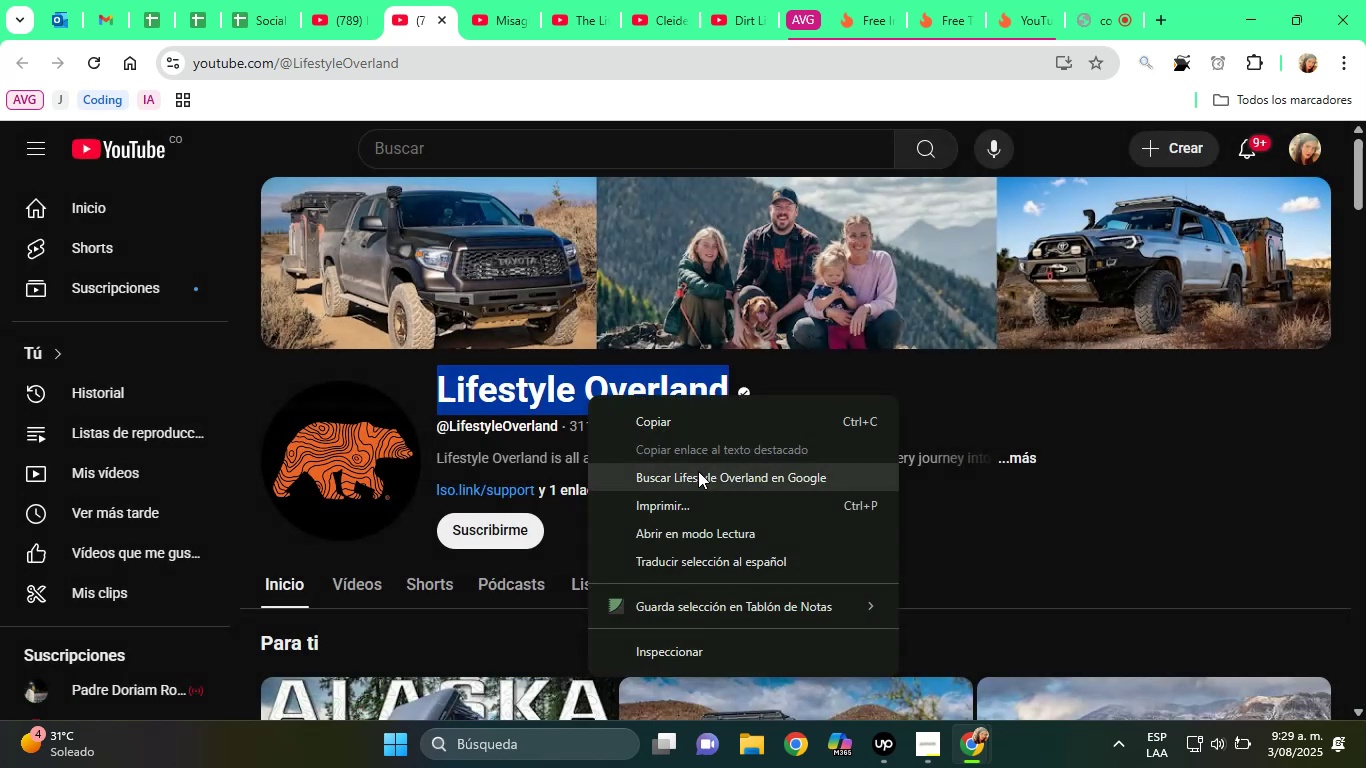 
left_click([698, 471])
 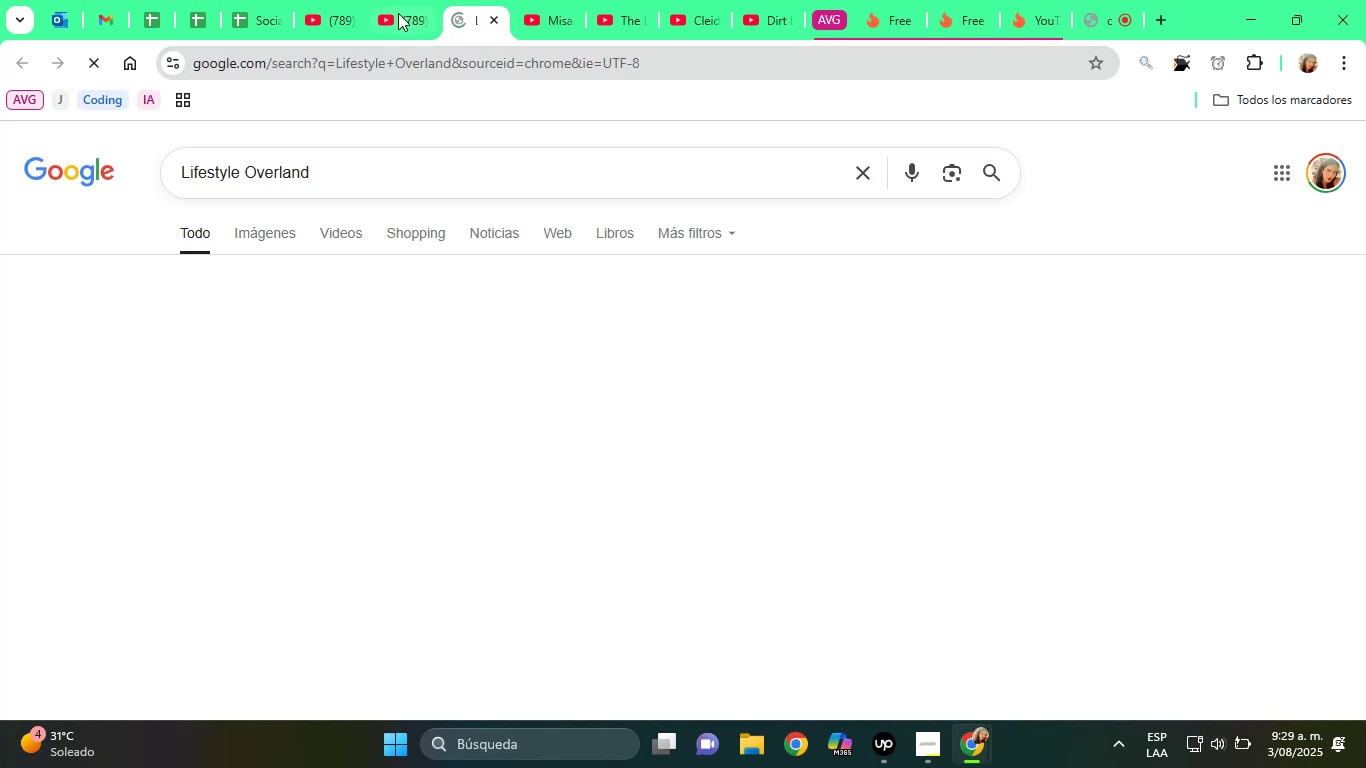 
left_click([401, 5])
 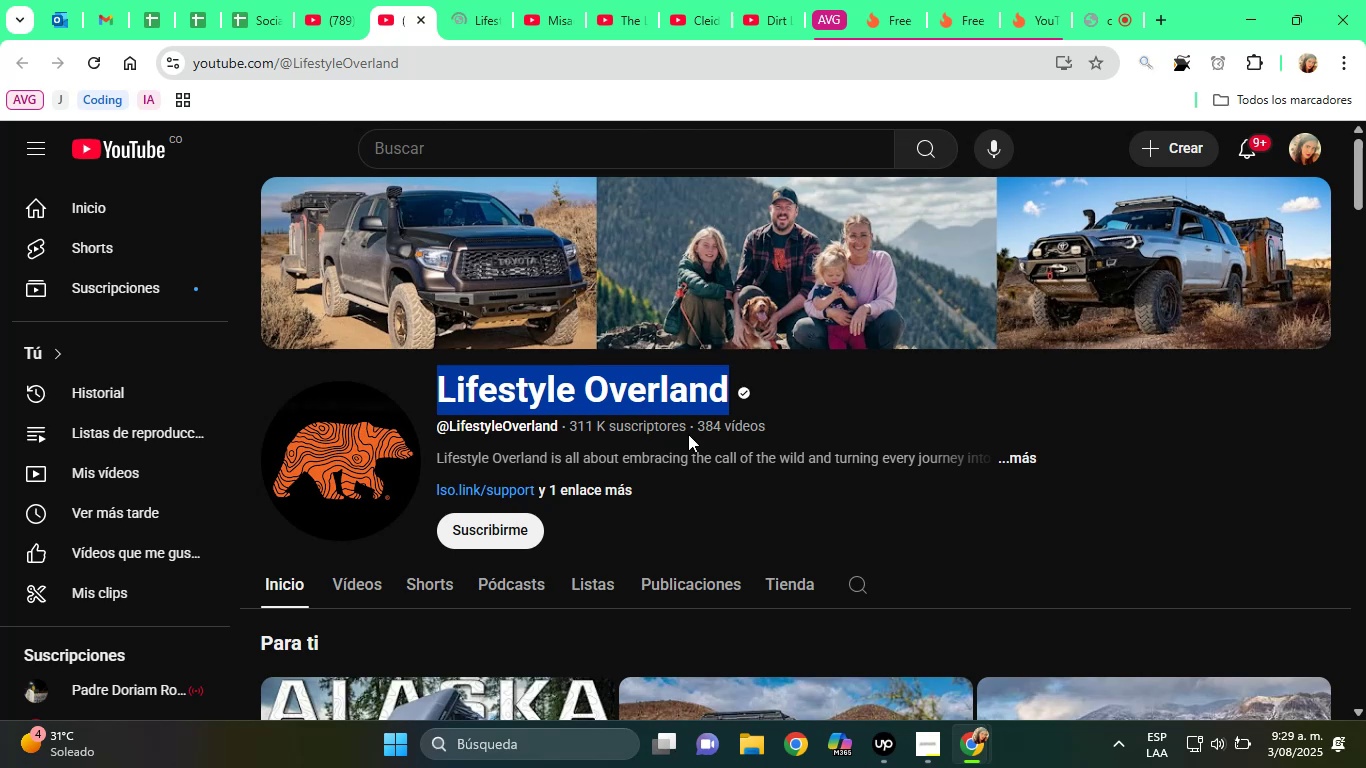 
scroll: coordinate [710, 444], scroll_direction: down, amount: 8.0
 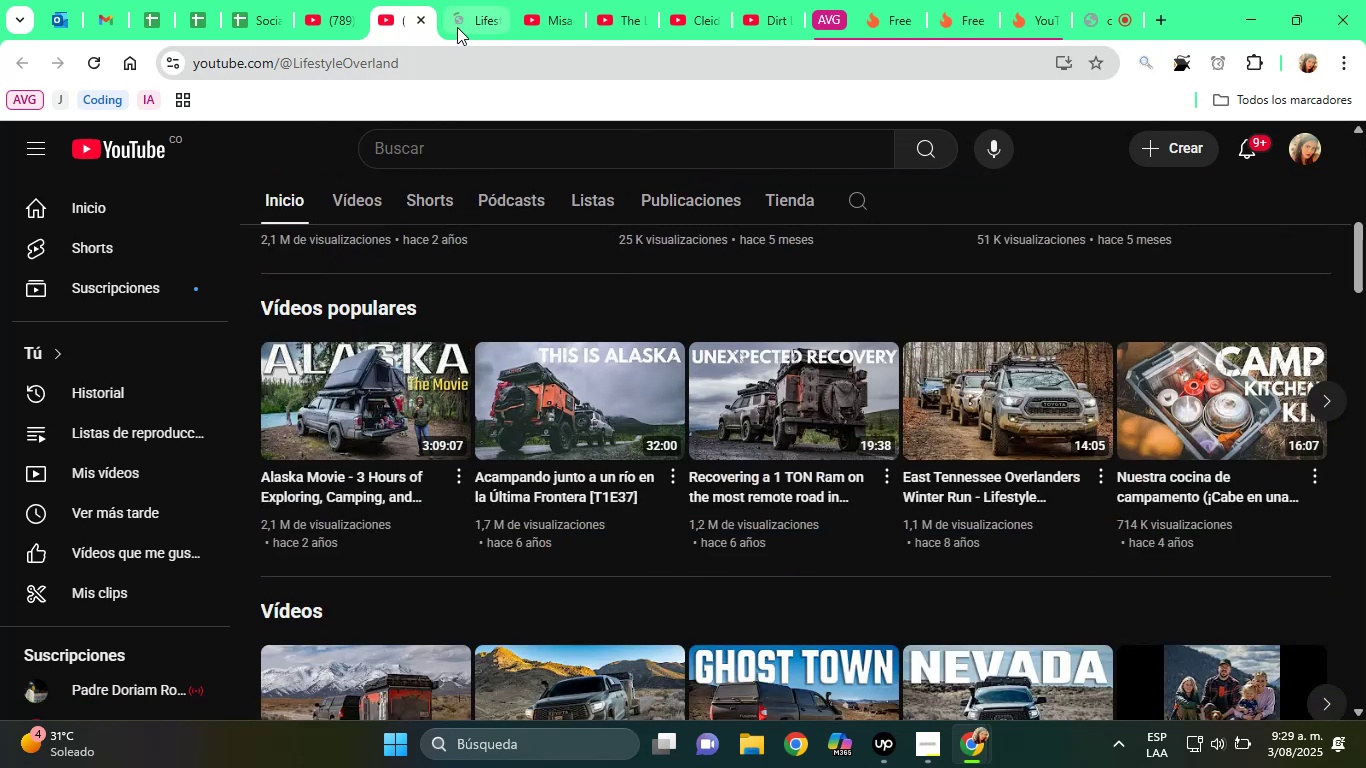 
left_click([456, 0])
 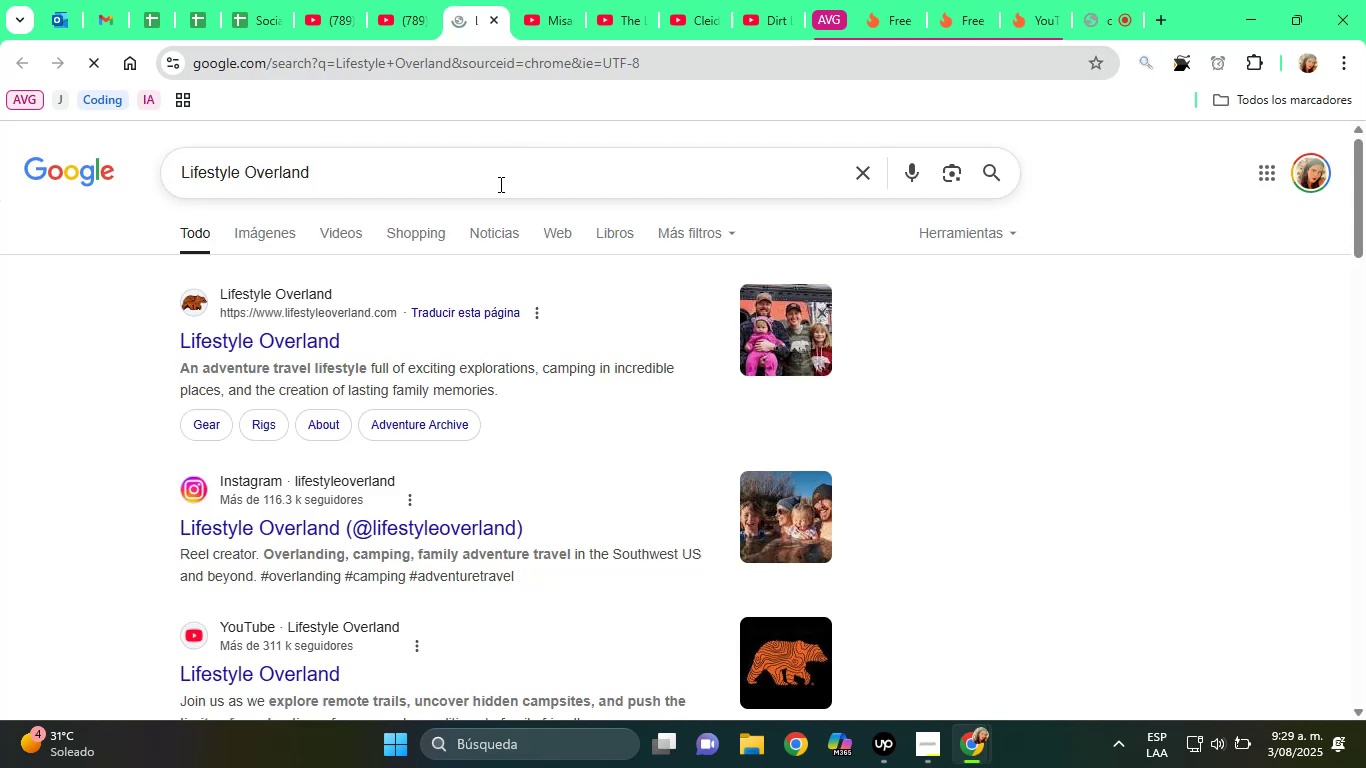 
scroll: coordinate [337, 372], scroll_direction: down, amount: 1.0
 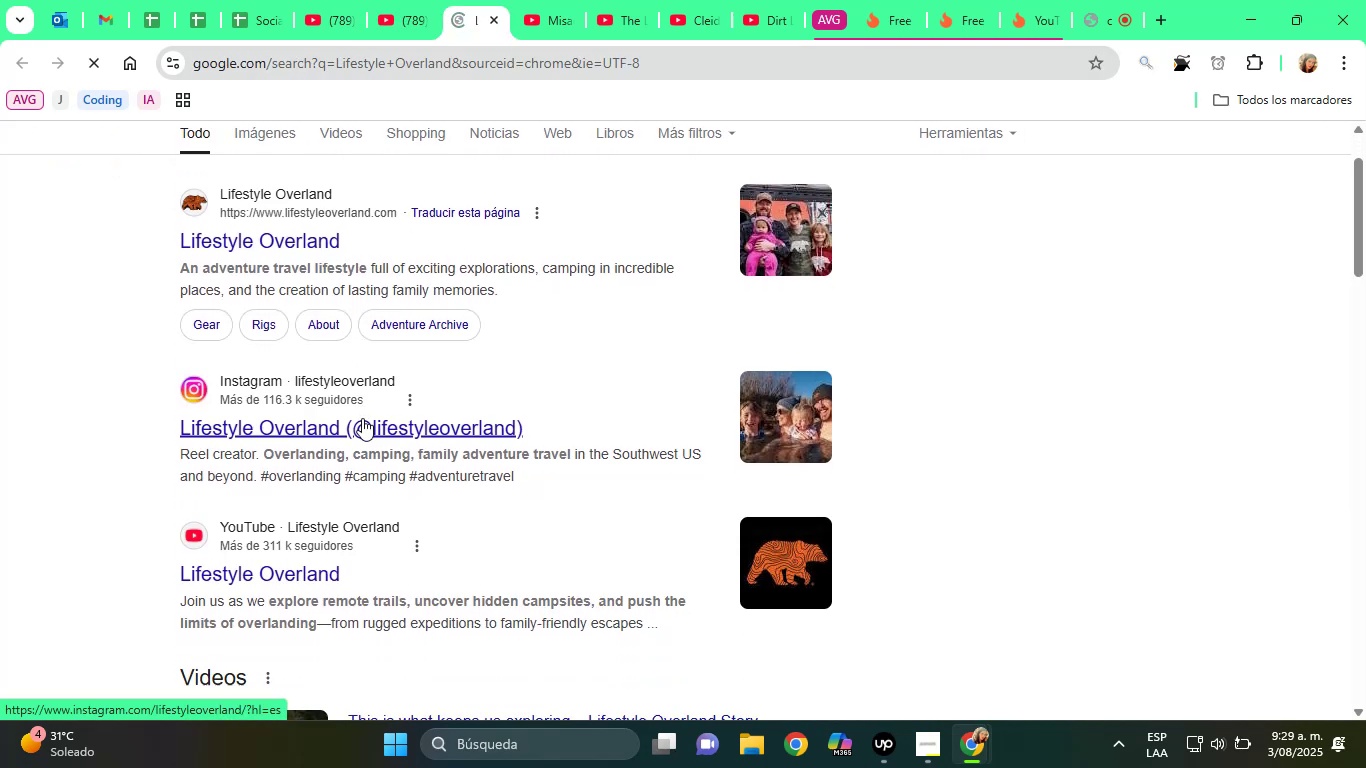 
left_click([362, 418])
 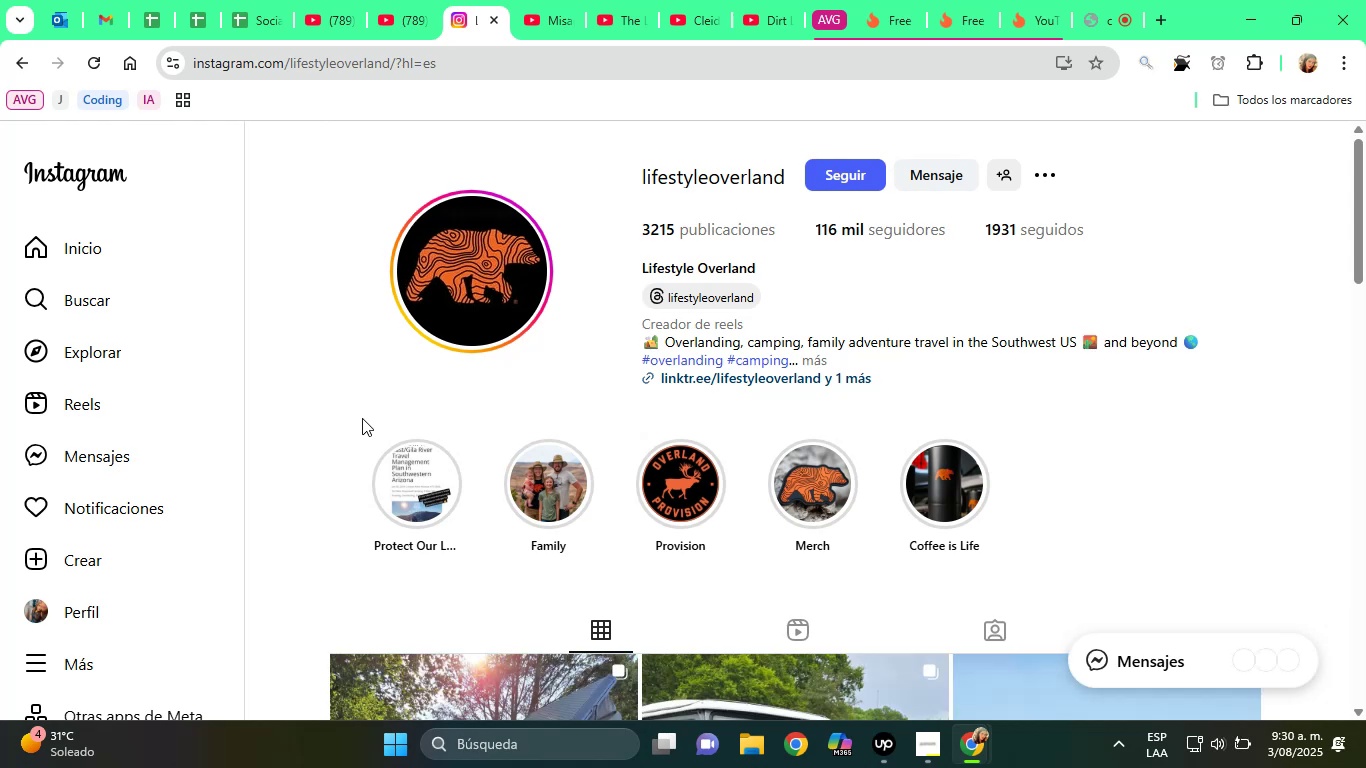 
wait(10.64)
 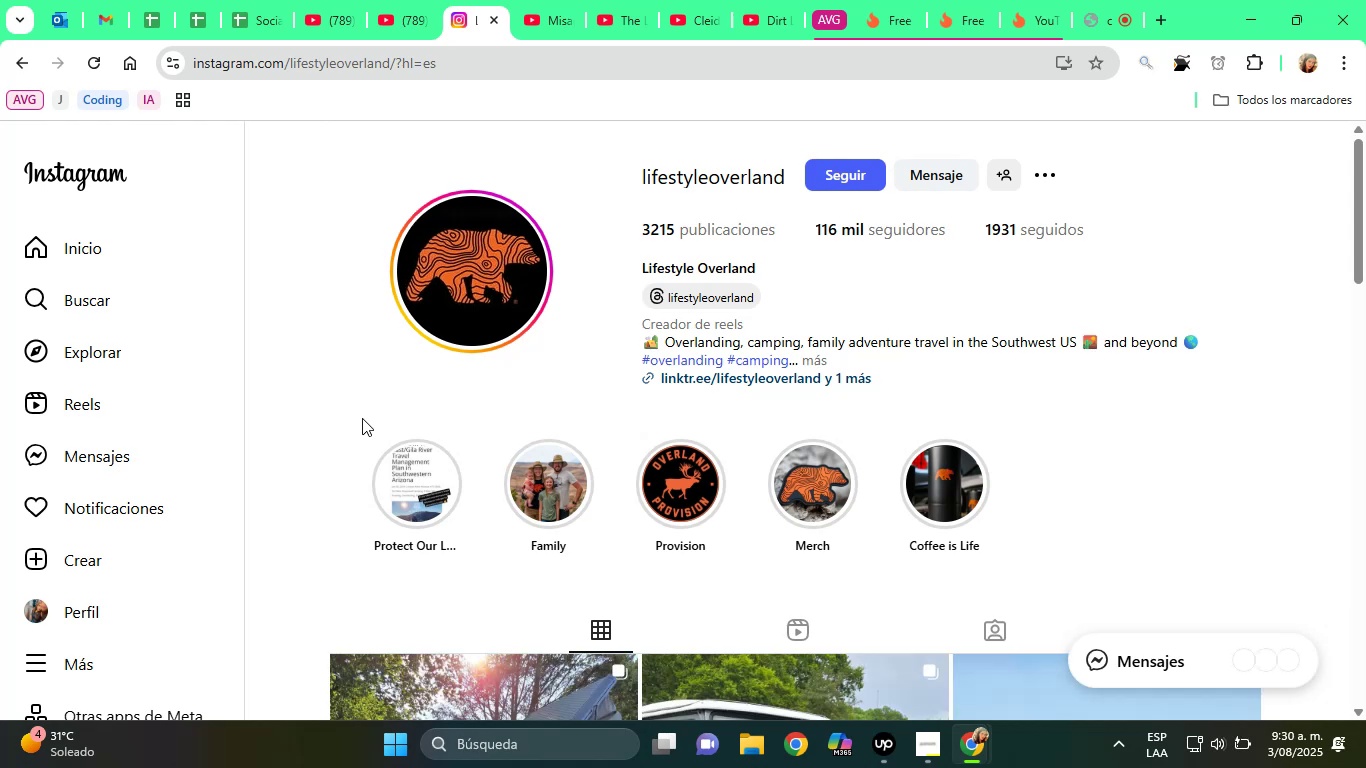 
left_click([815, 358])
 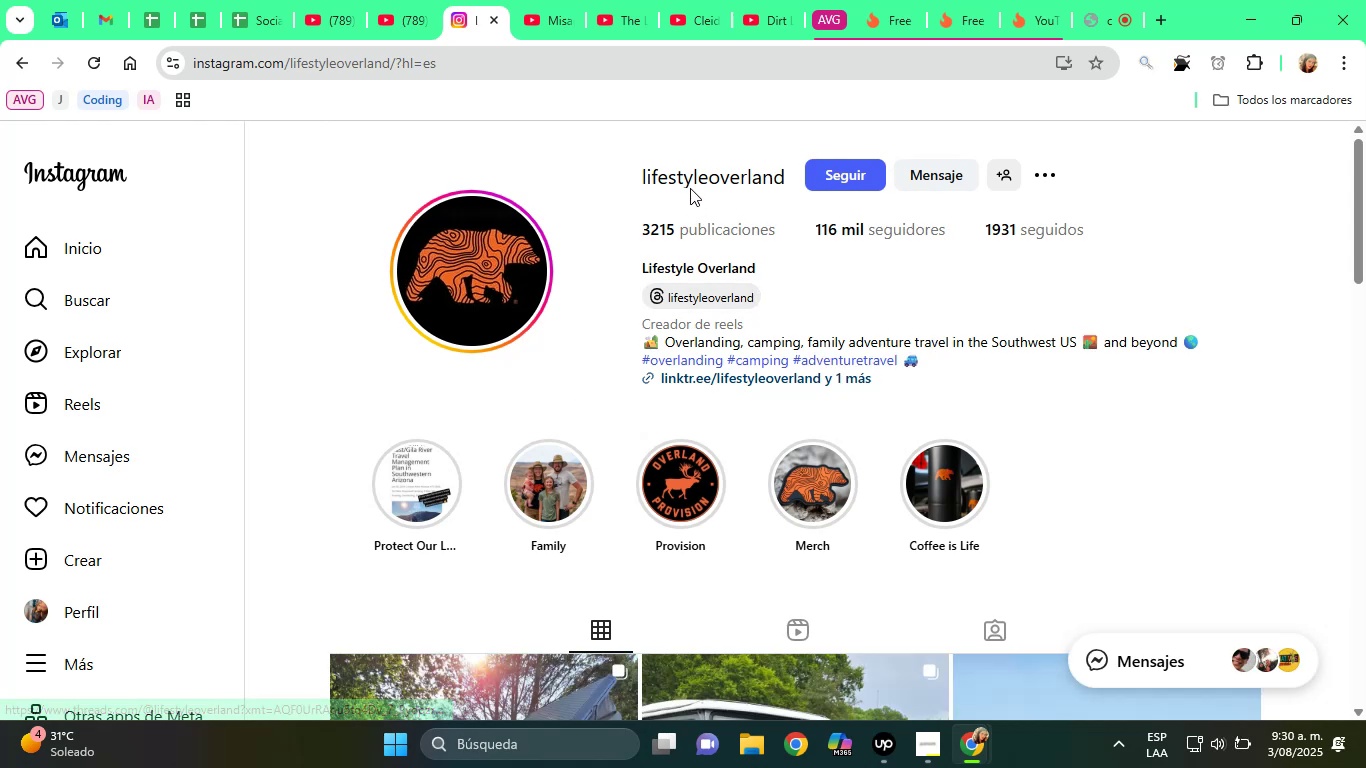 
left_click([679, 172])
 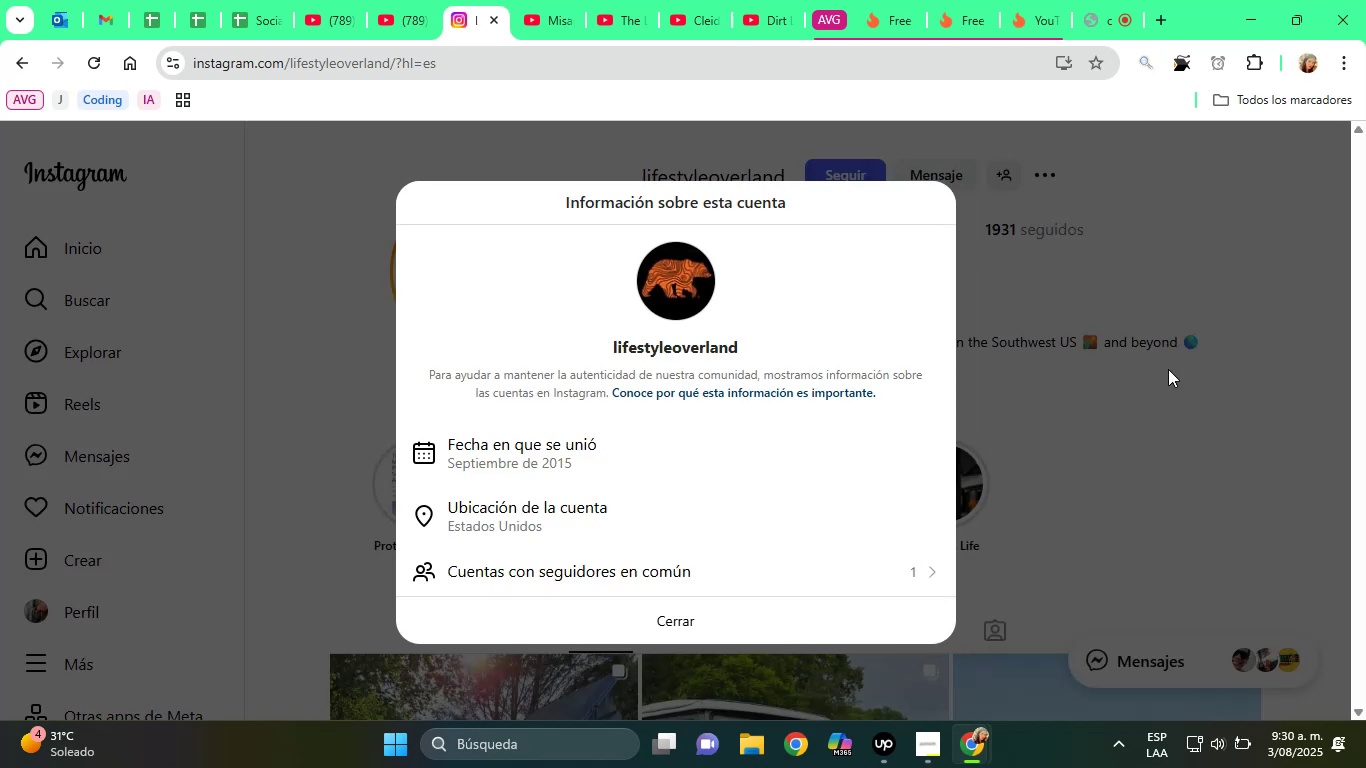 
left_click([1168, 369])
 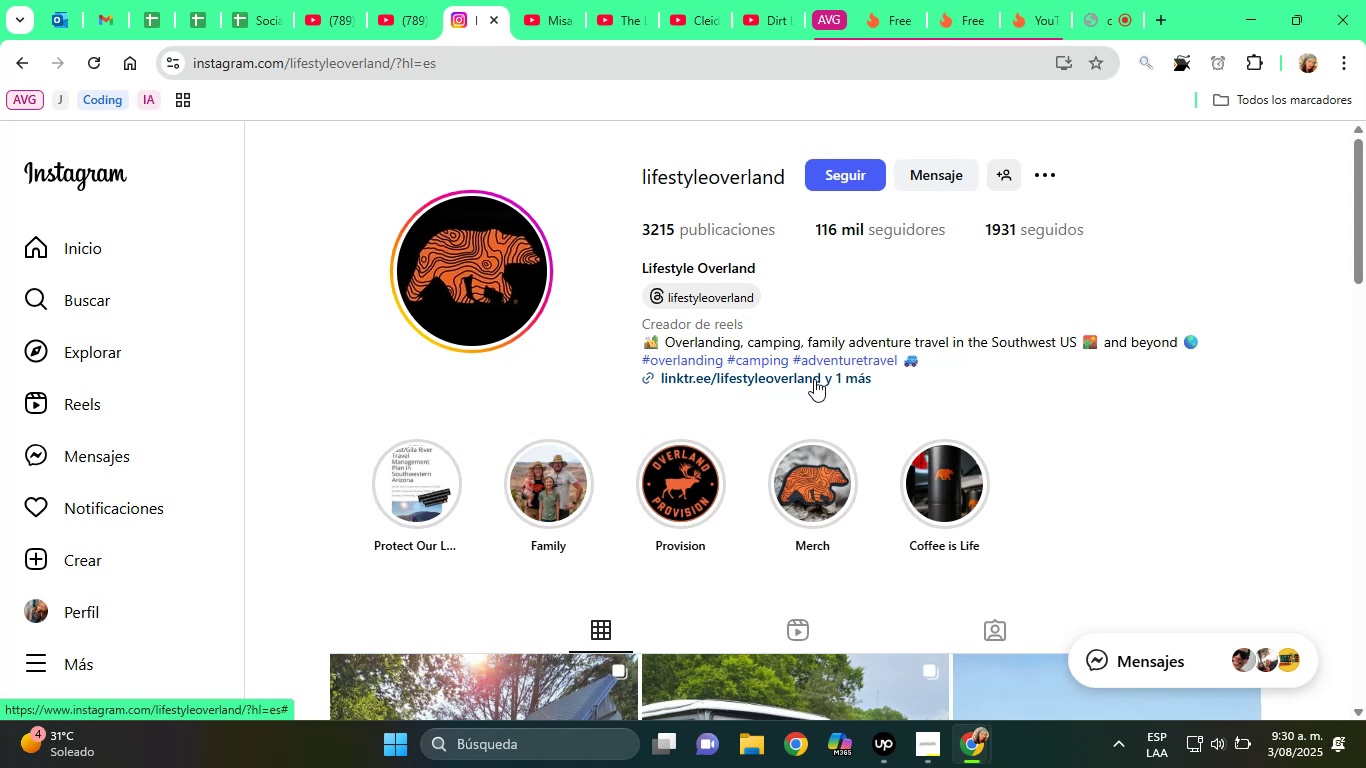 
mouse_move([803, 372])
 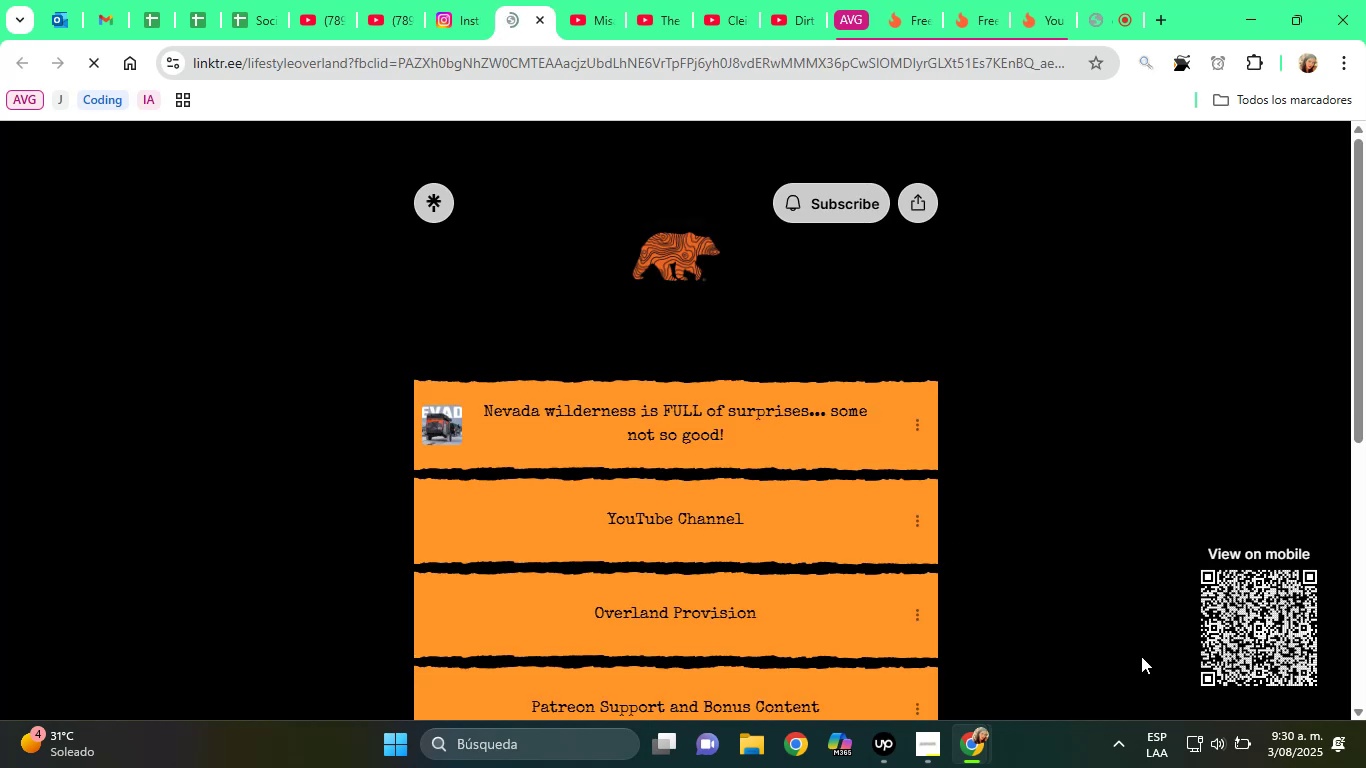 
wait(6.97)
 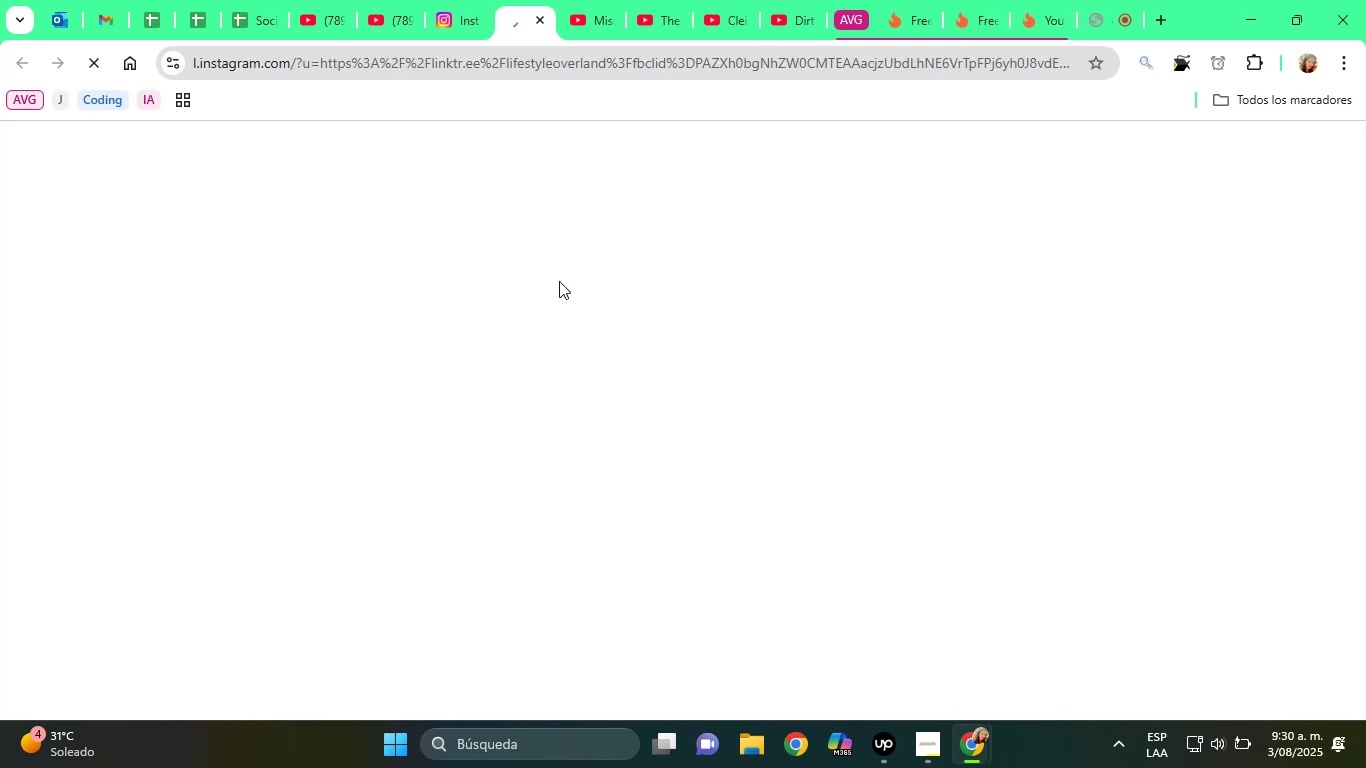 
scroll: coordinate [893, 537], scroll_direction: down, amount: 2.0
 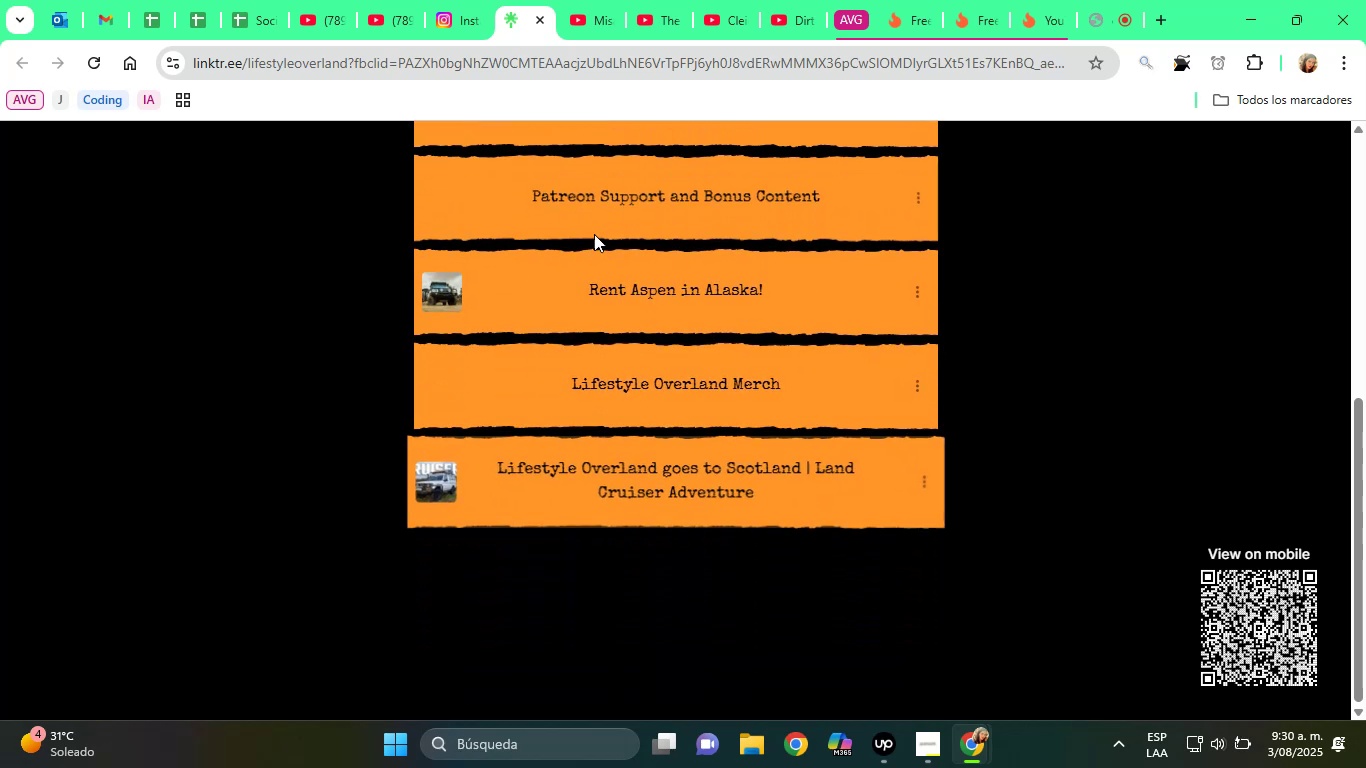 
scroll: coordinate [784, 354], scroll_direction: up, amount: 6.0
 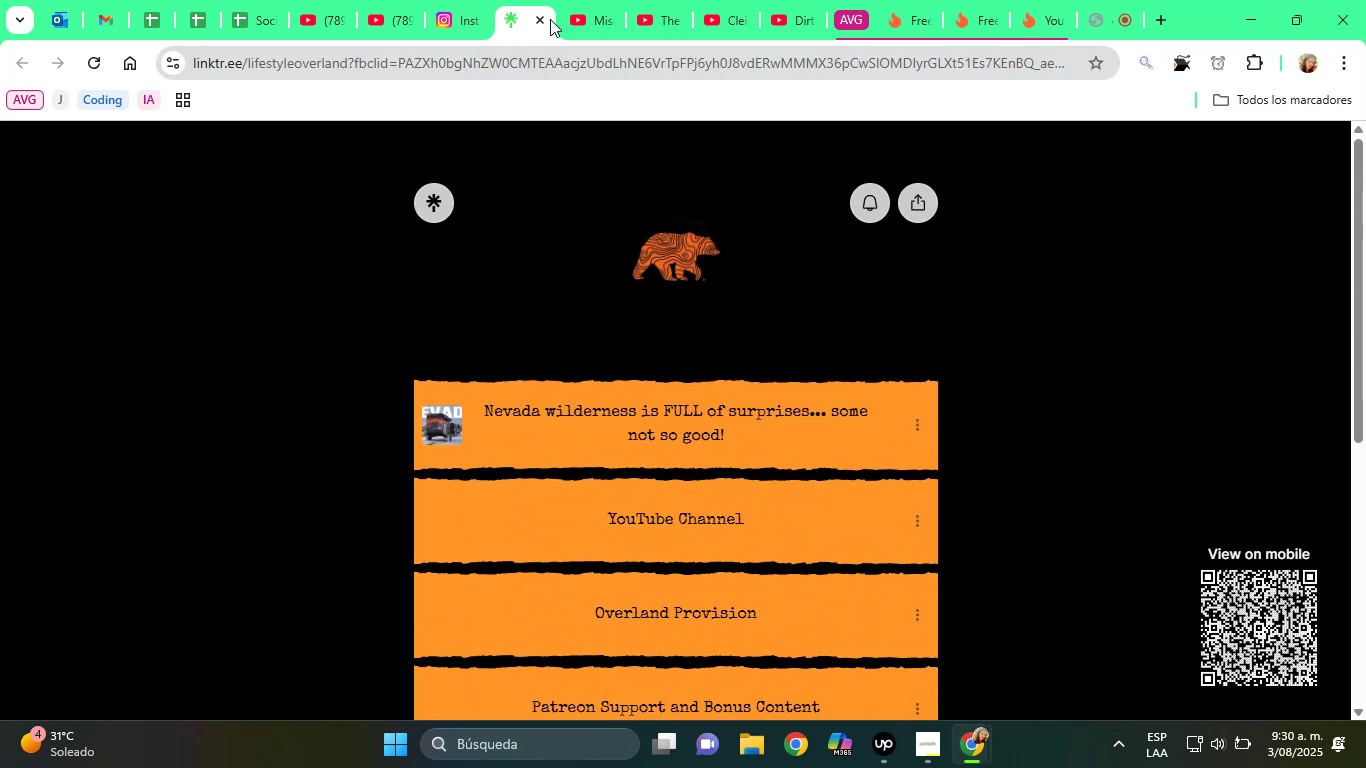 
left_click([536, 17])
 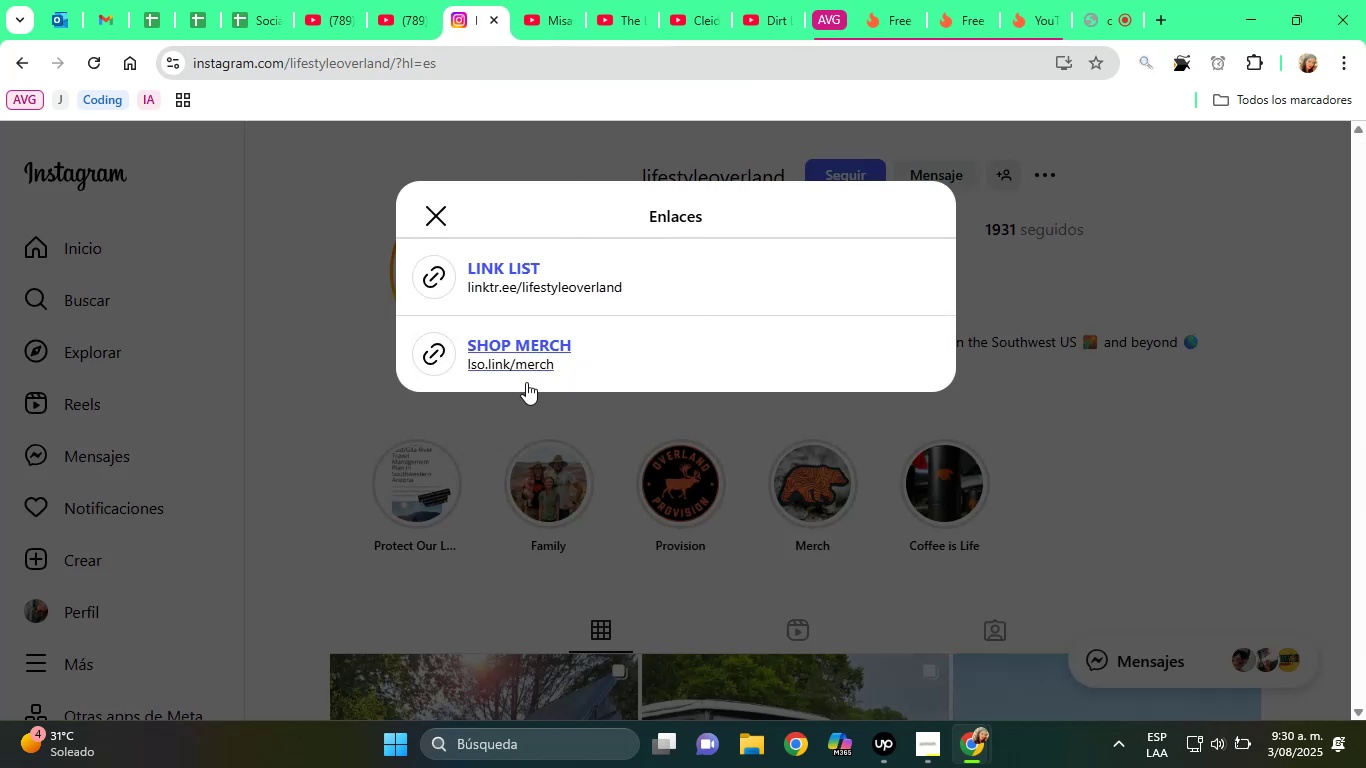 
right_click([512, 352])
 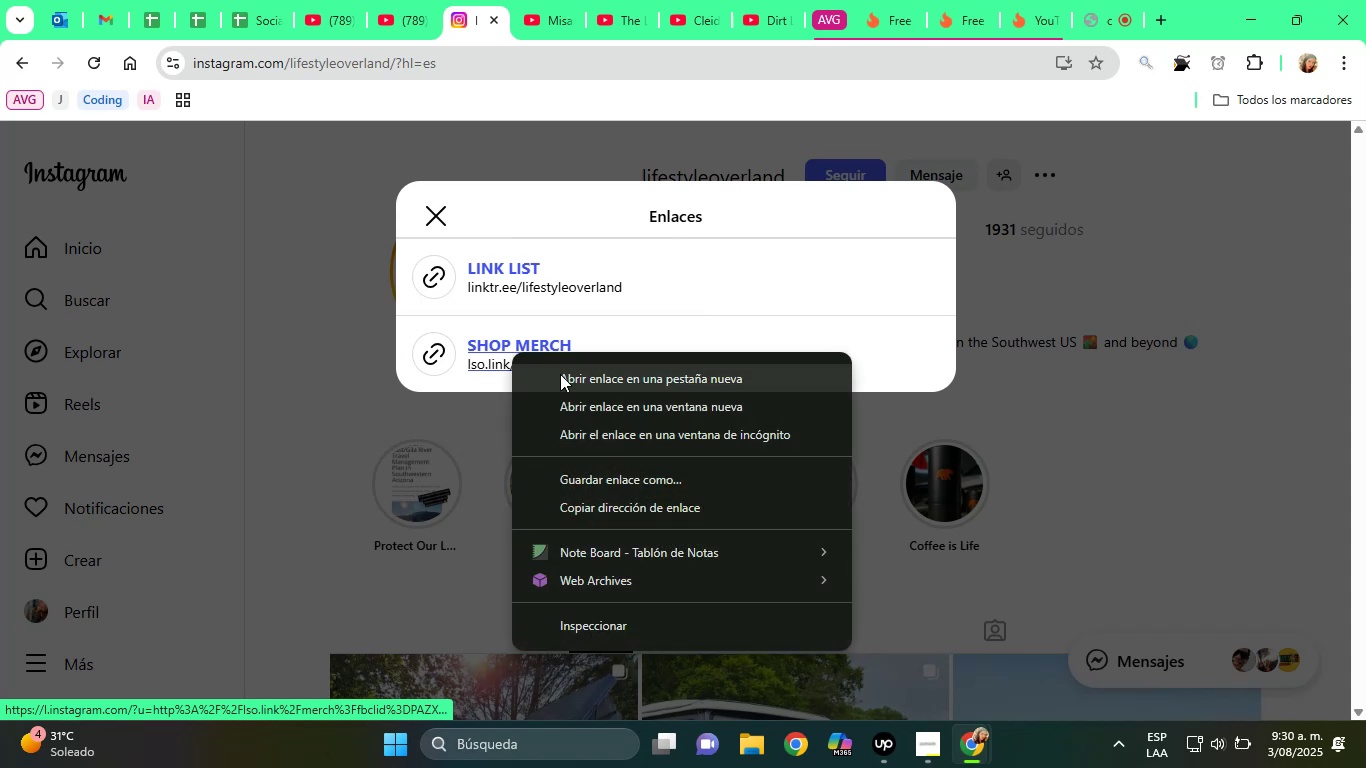 
left_click([560, 374])
 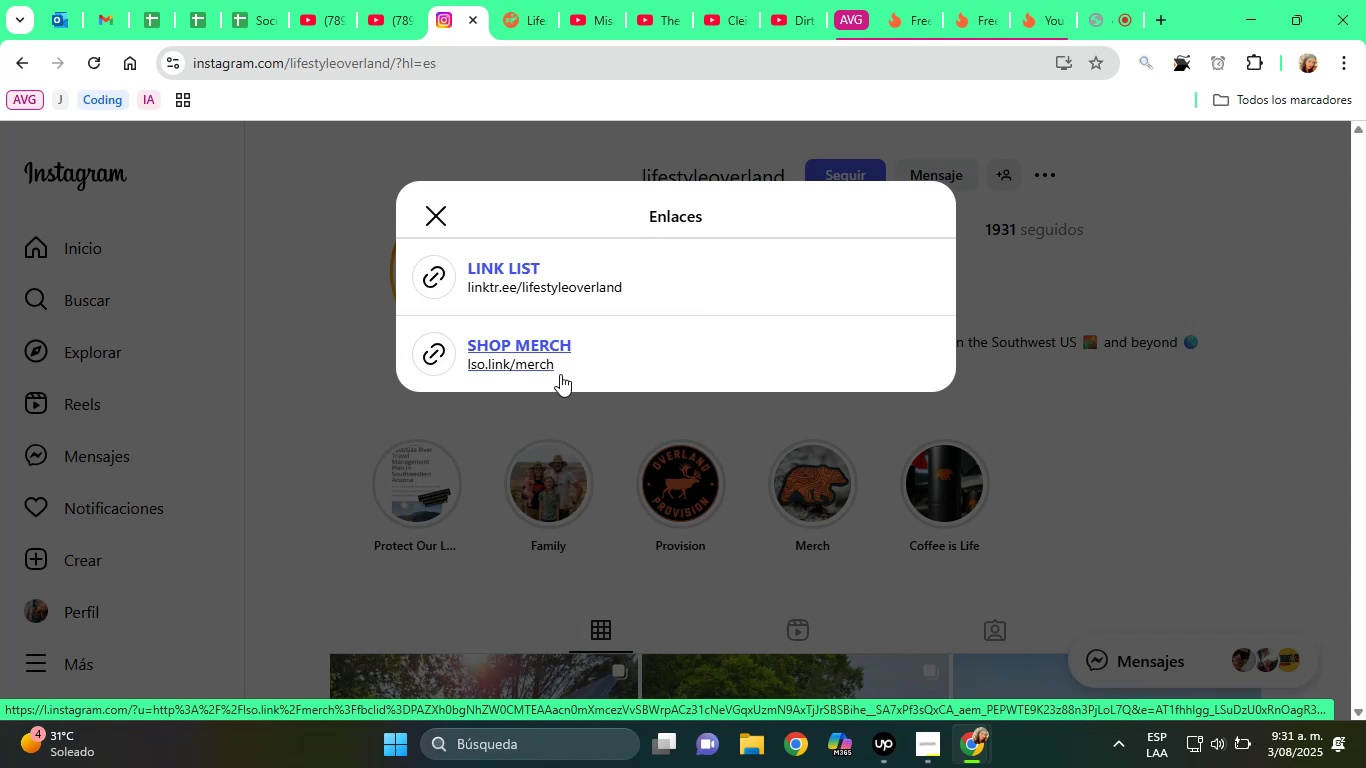 
wait(45.7)
 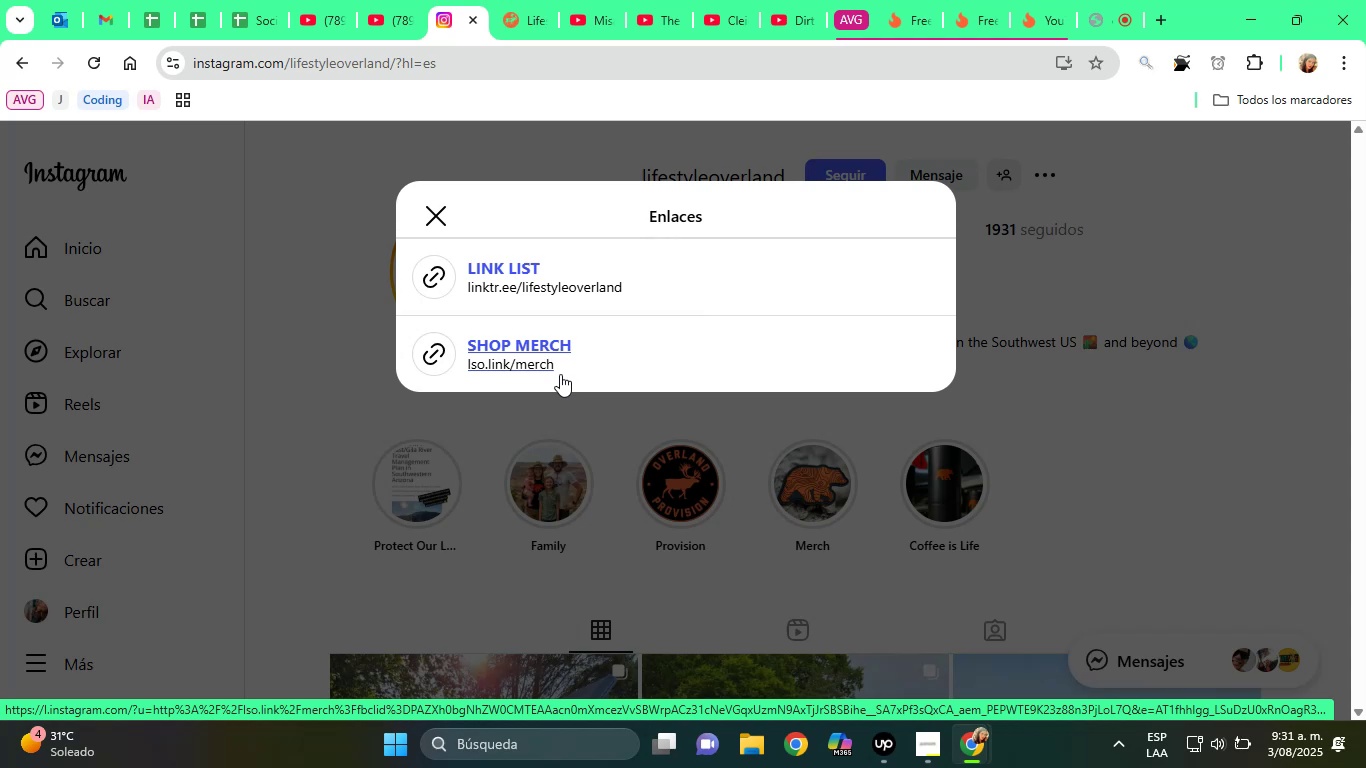 
left_click([533, 0])
 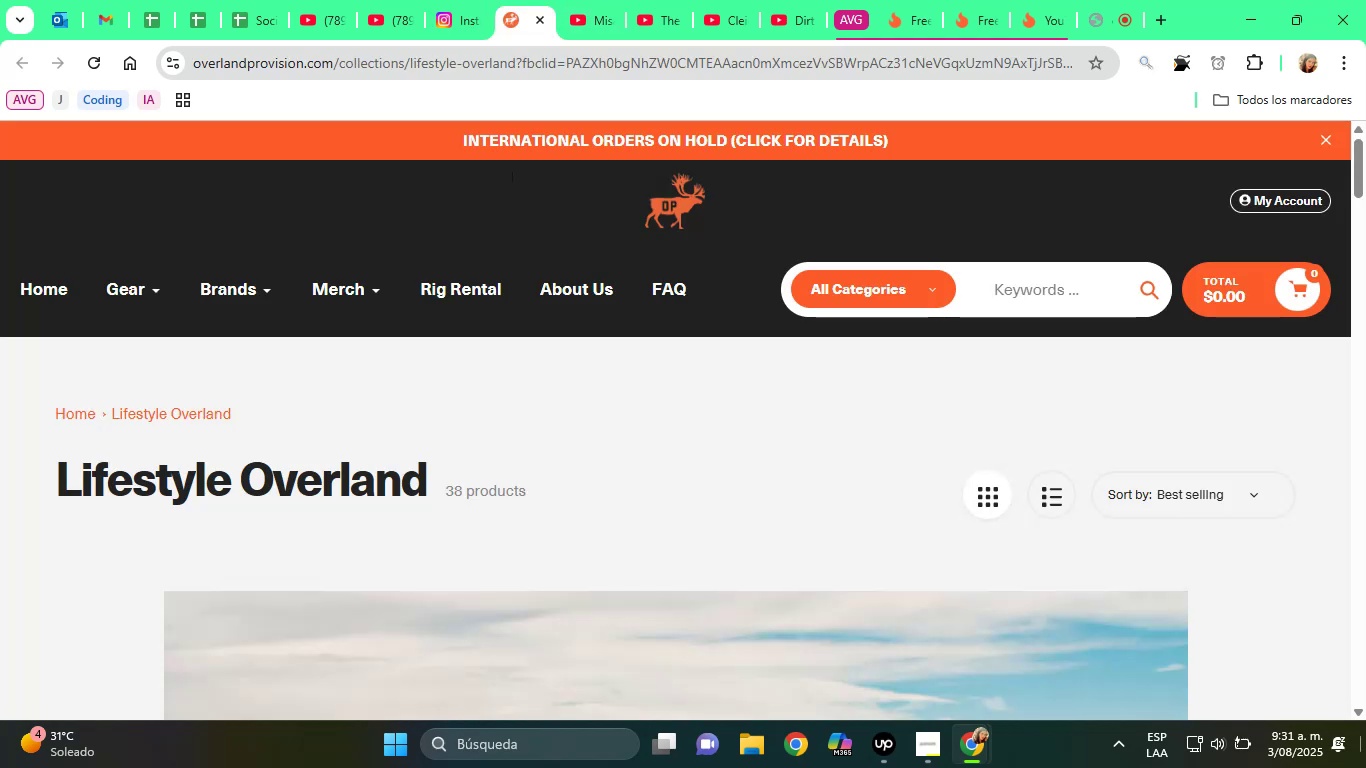 
scroll: coordinate [1009, 516], scroll_direction: down, amount: 1.0
 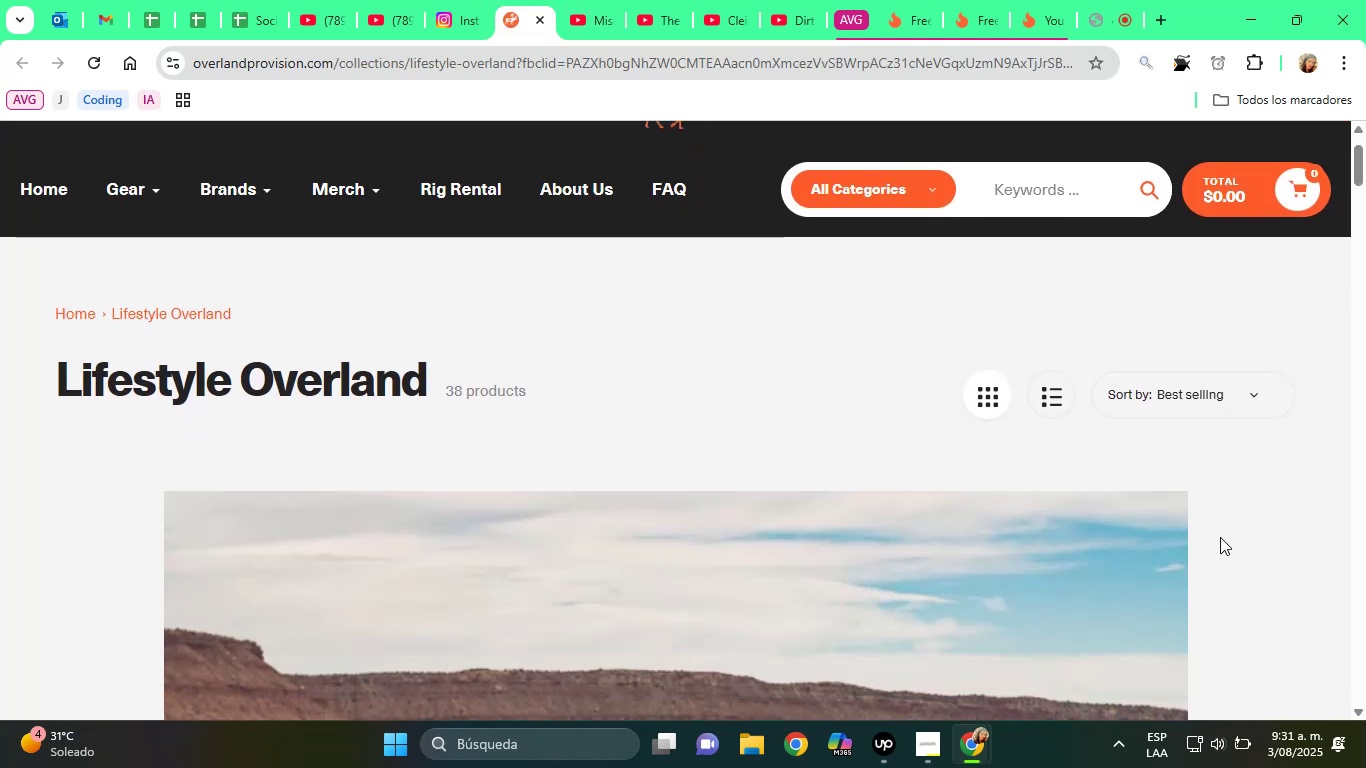 
scroll: coordinate [1189, 505], scroll_direction: up, amount: 1.0
 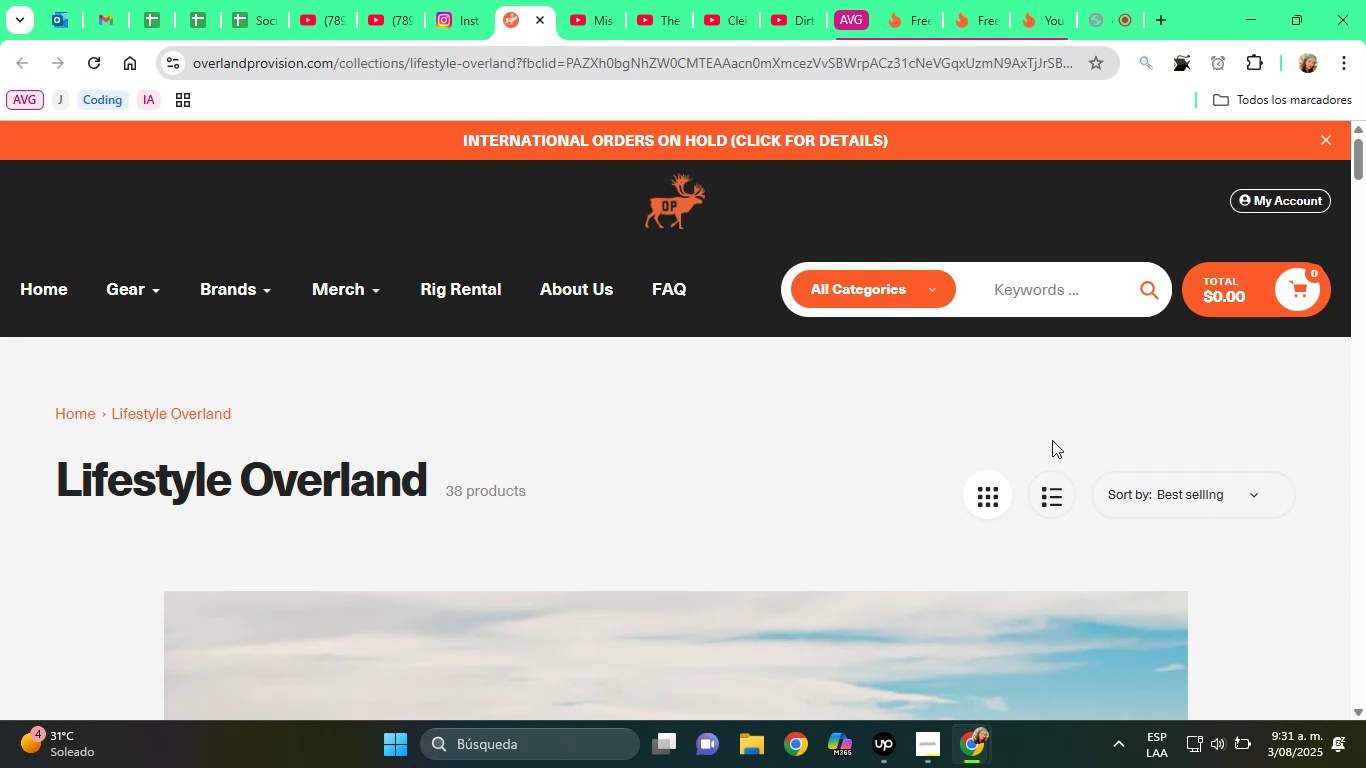 
scroll: coordinate [863, 516], scroll_direction: down, amount: 7.0
 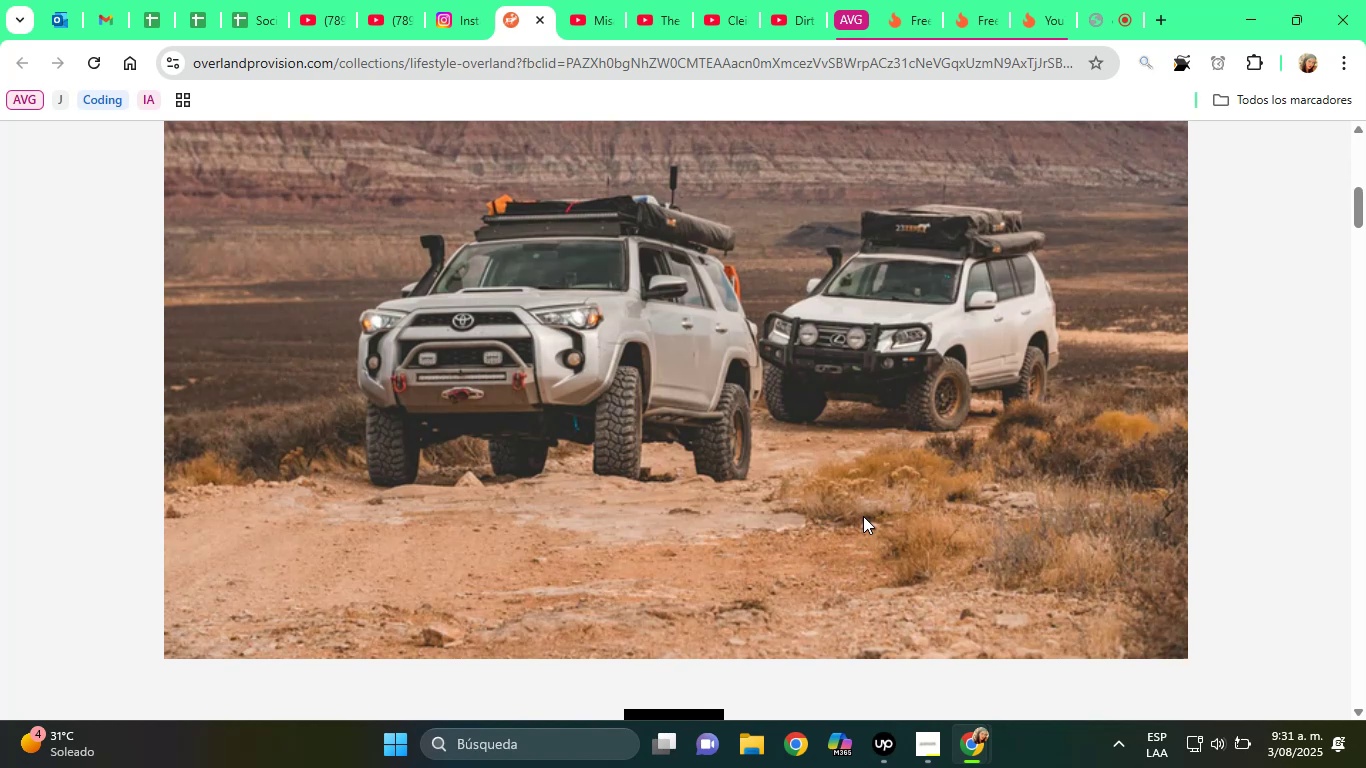 
wait(16.22)
 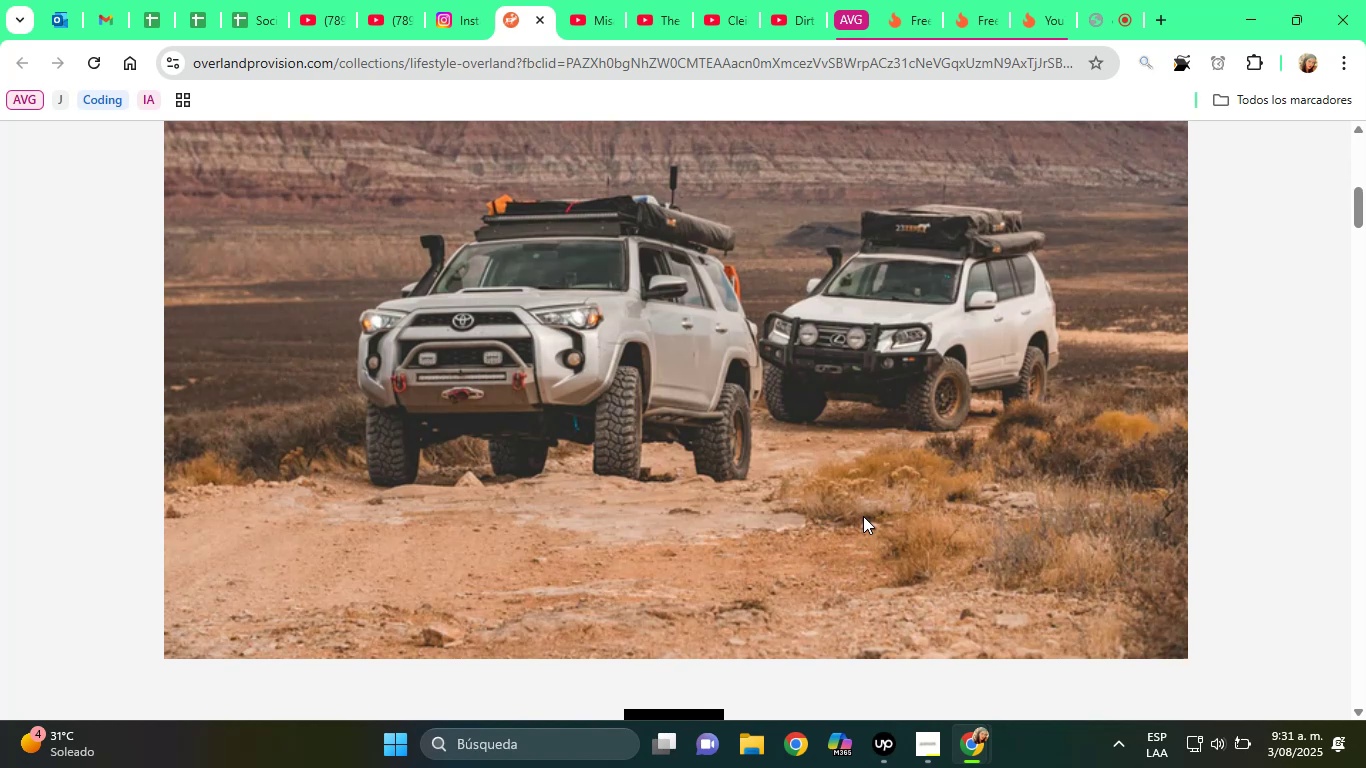 
scroll: coordinate [903, 434], scroll_direction: down, amount: 80.0
 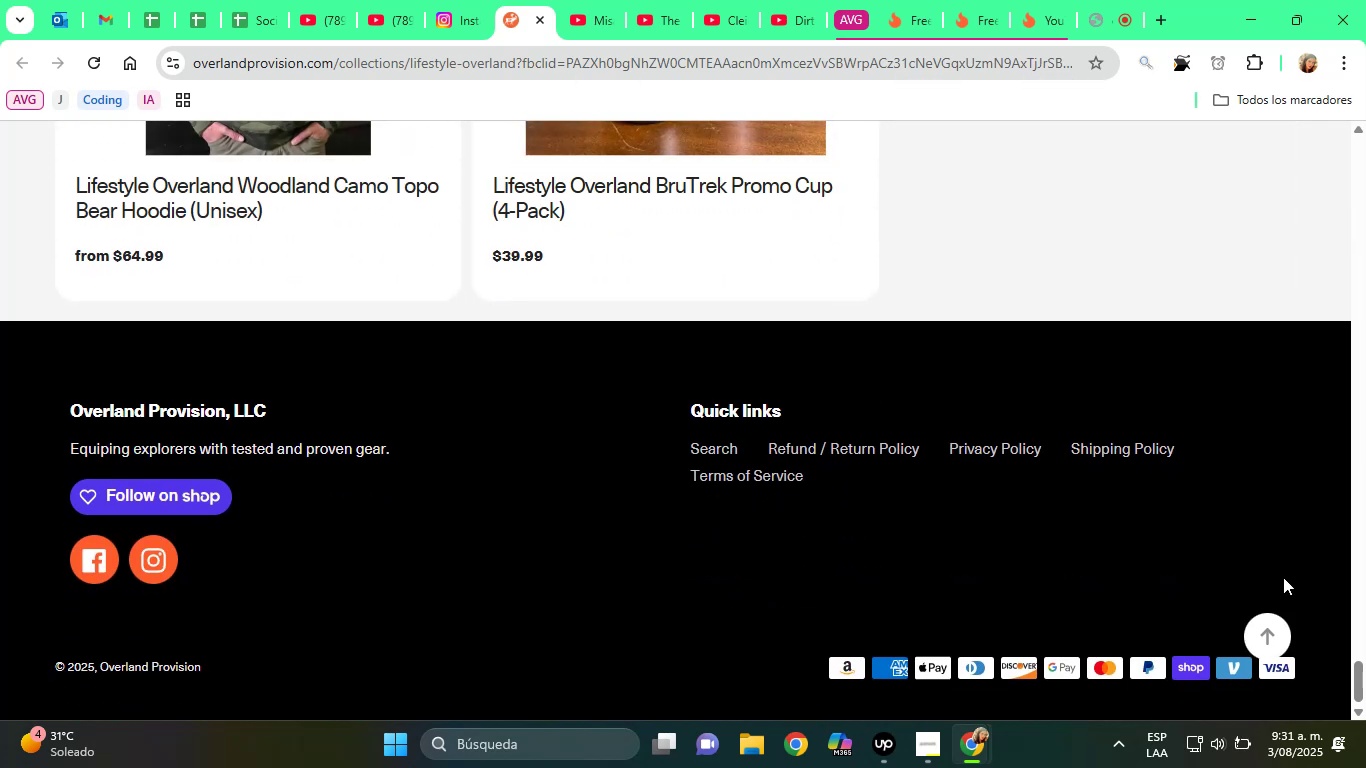 
left_click_drag(start_coordinate=[1357, 674], to_coordinate=[1365, 32])
 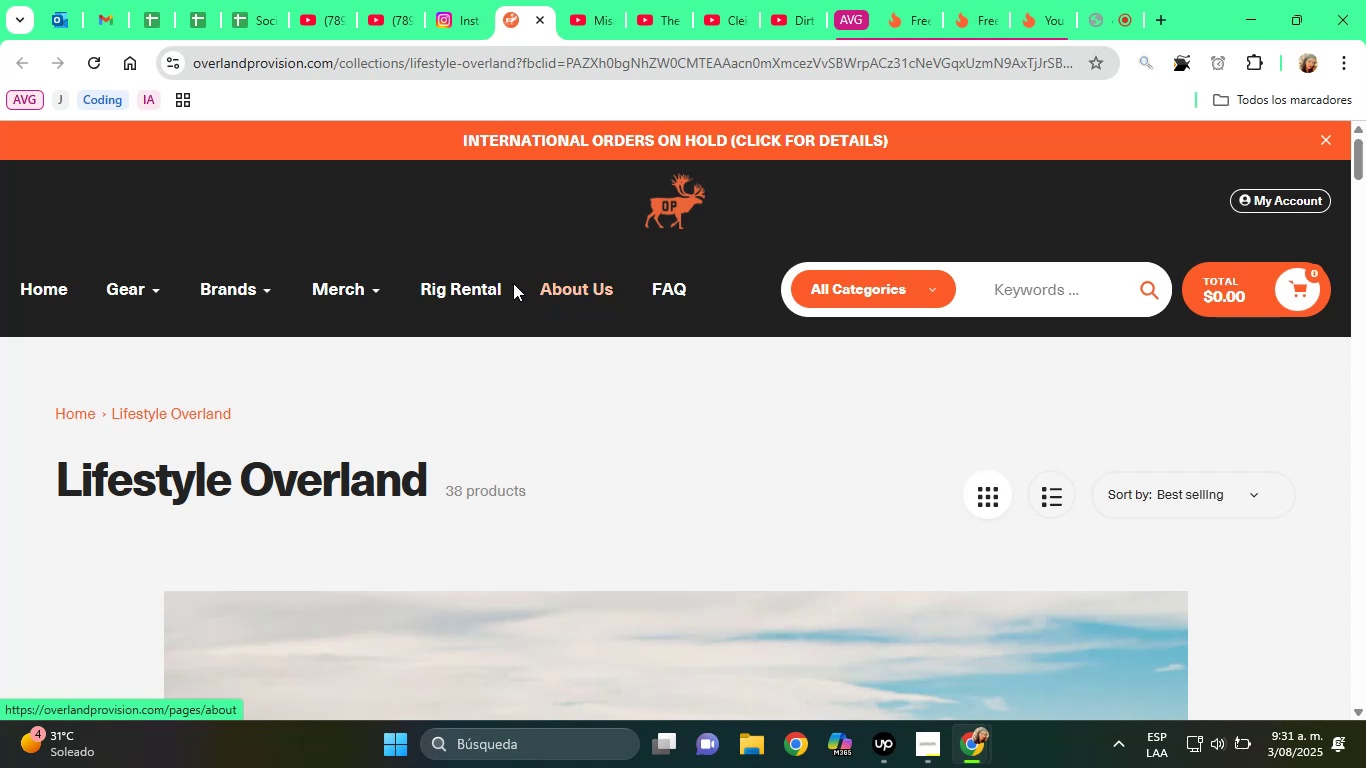 
left_click([552, 284])
 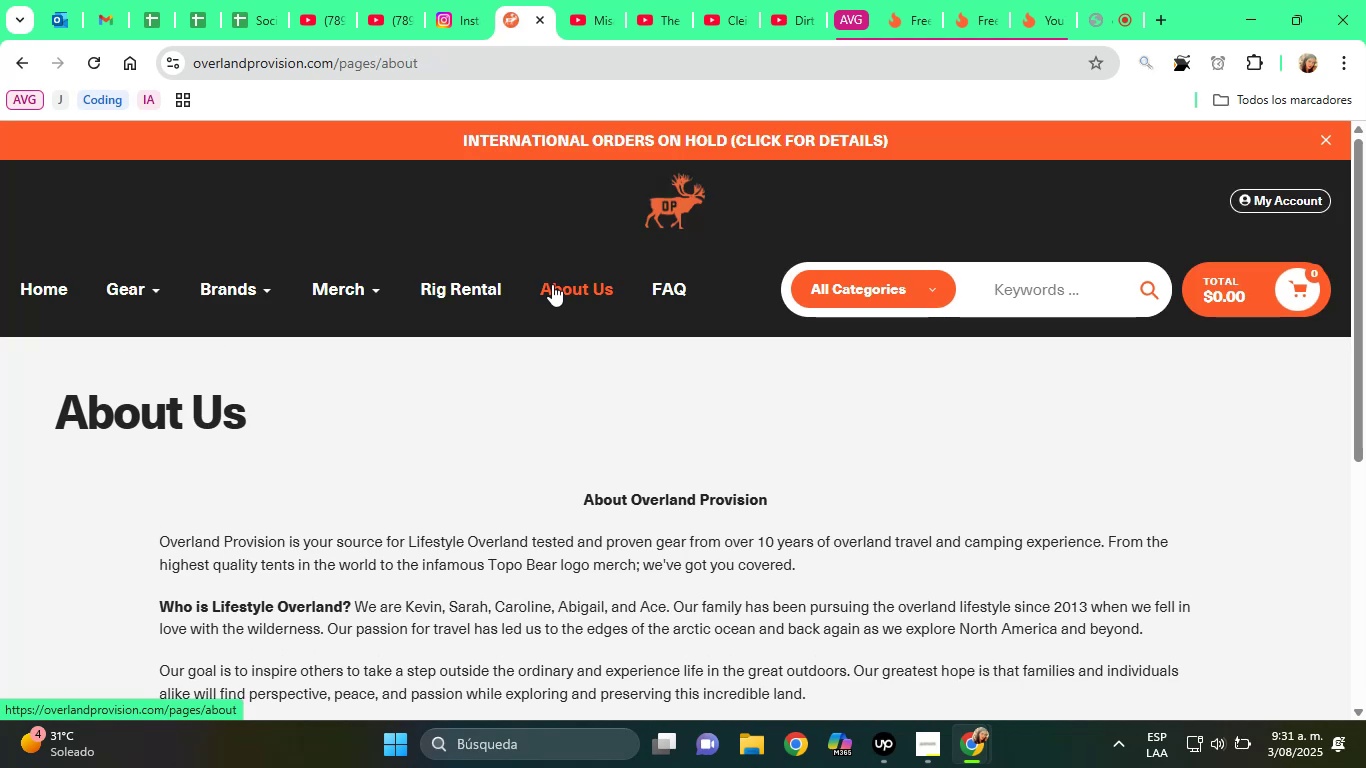 
scroll: coordinate [685, 459], scroll_direction: down, amount: 3.0
 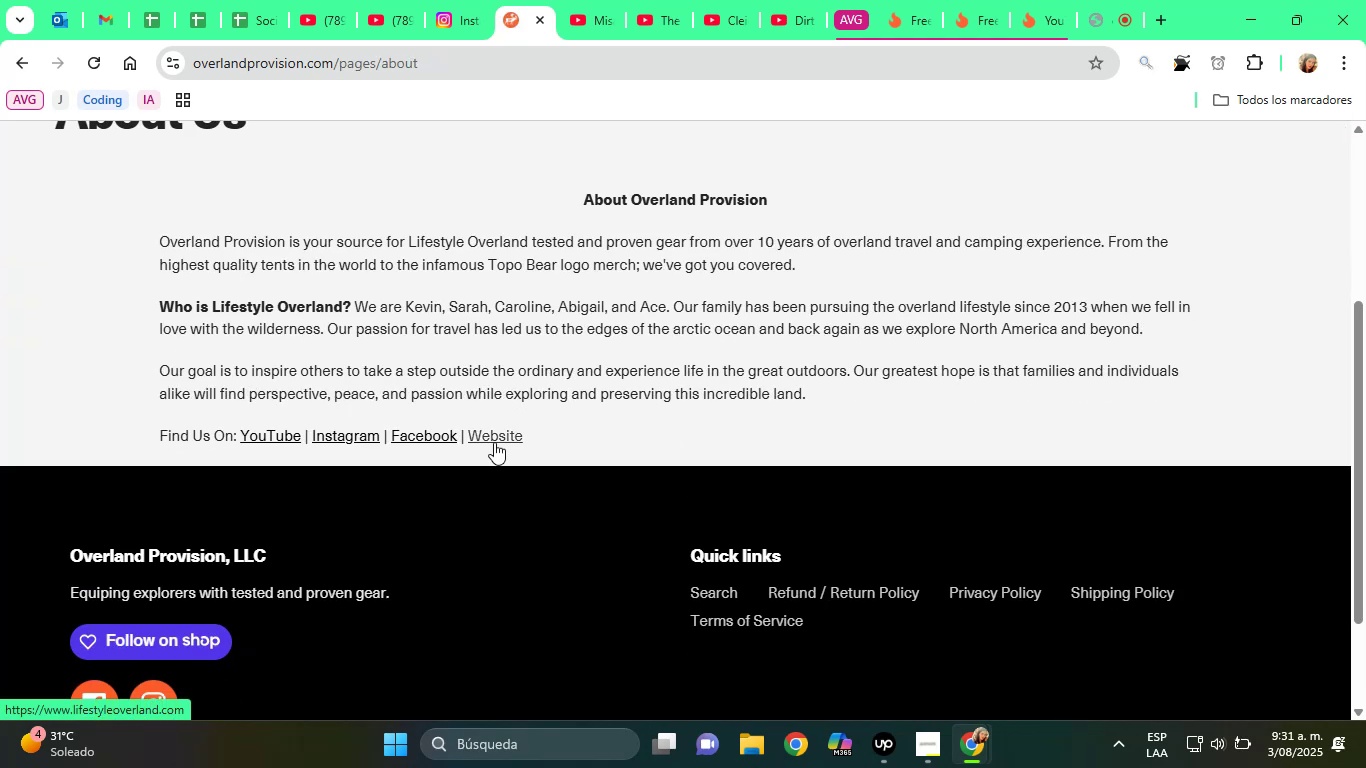 
left_click([494, 442])
 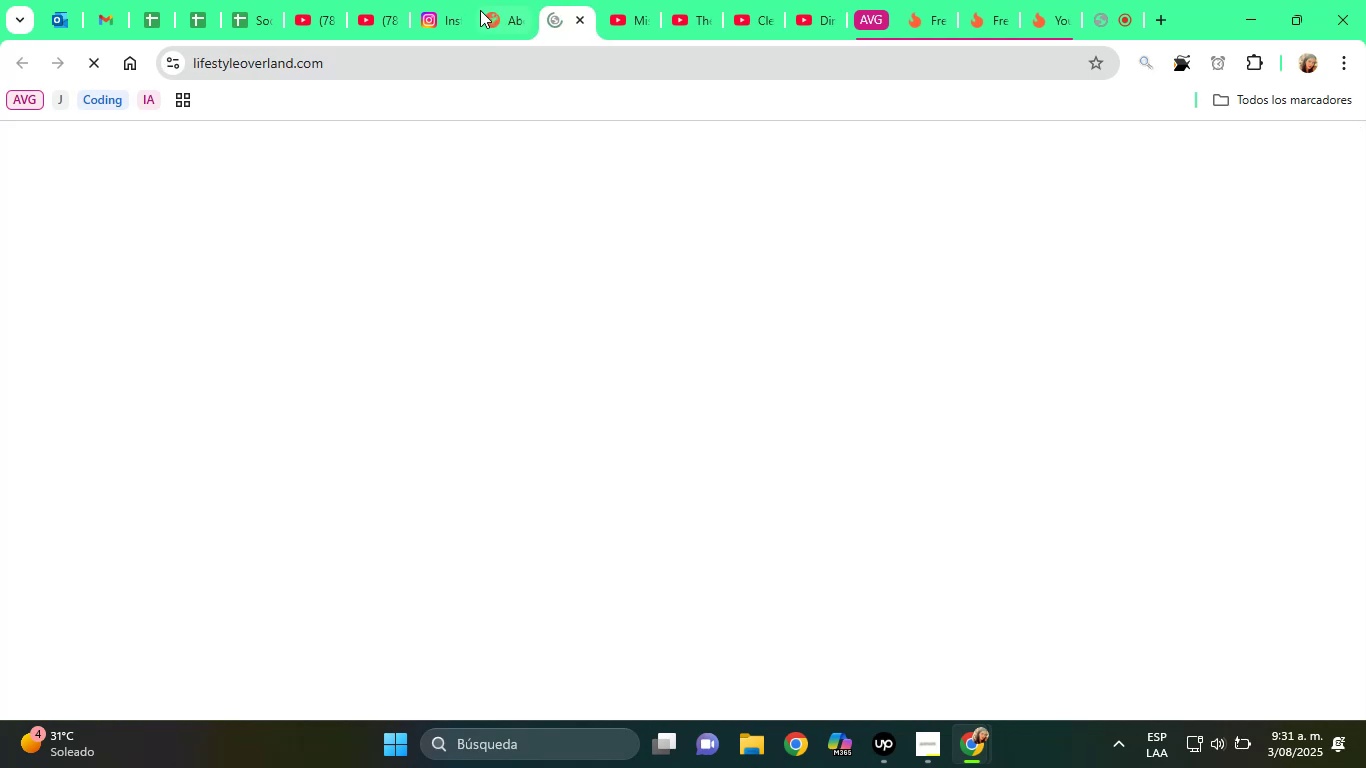 
left_click([491, 0])
 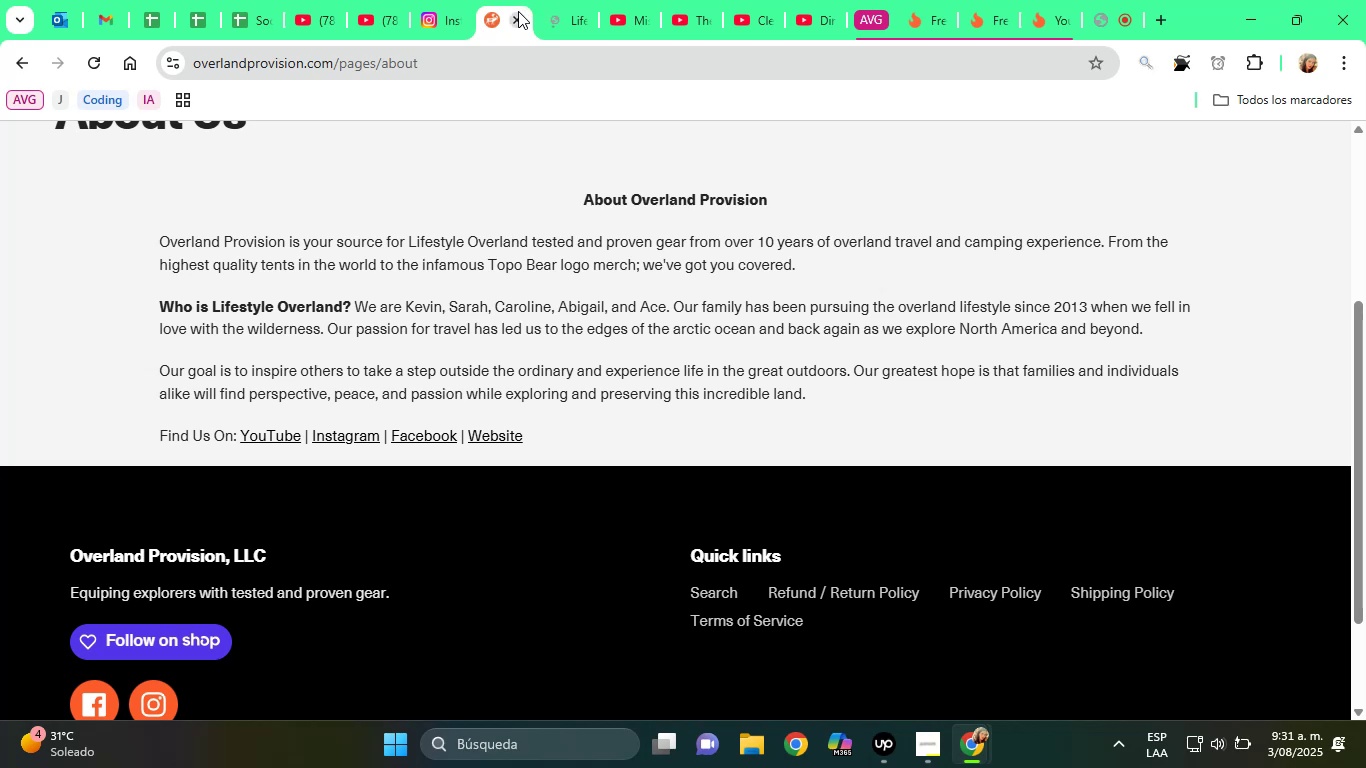 
left_click([518, 12])
 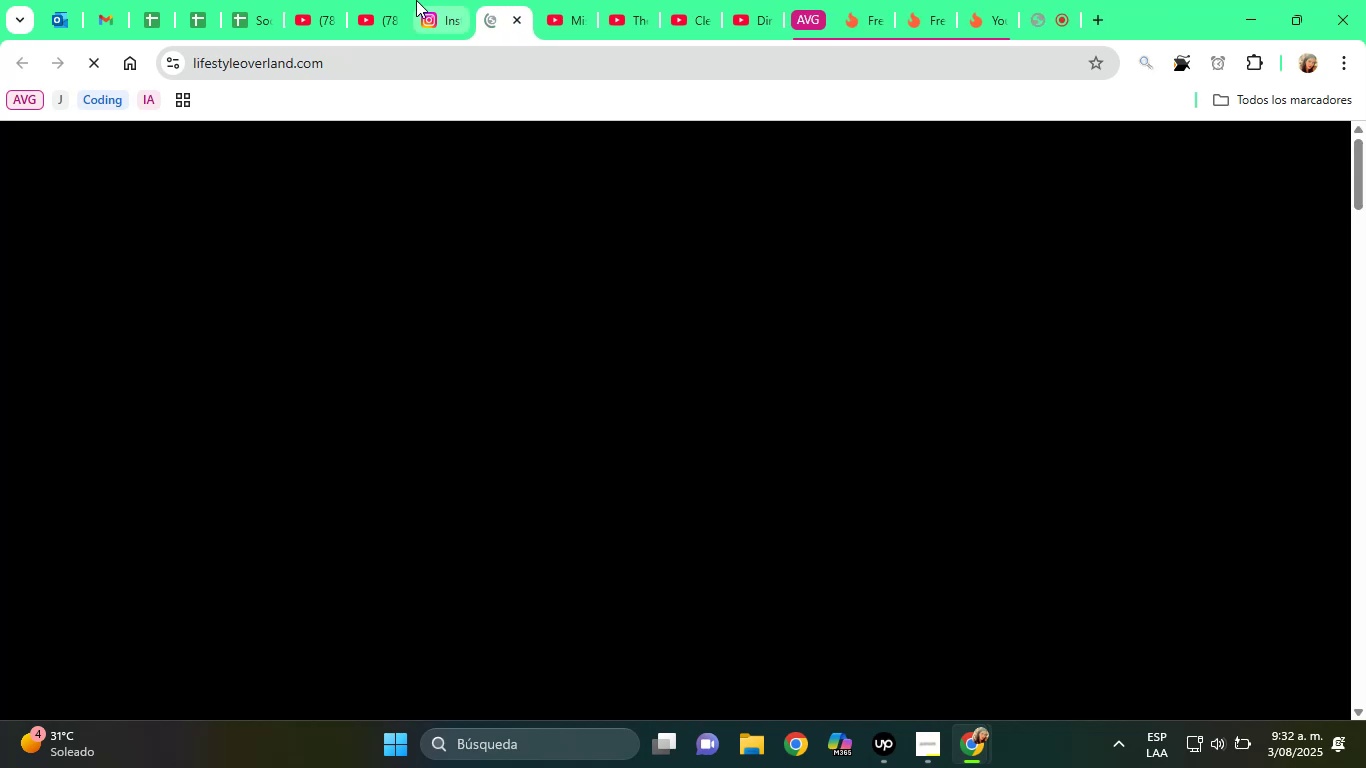 
left_click([416, 0])
 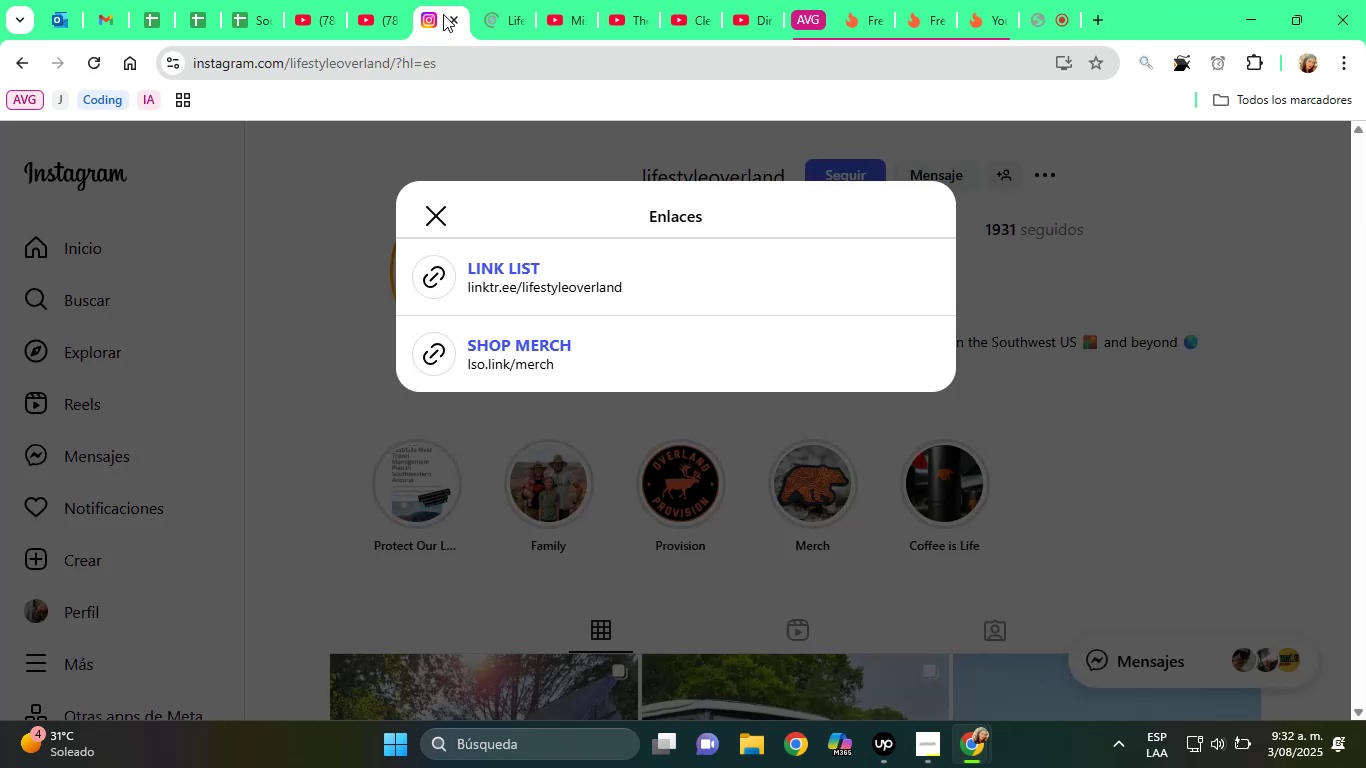 
mouse_move([488, 20])
 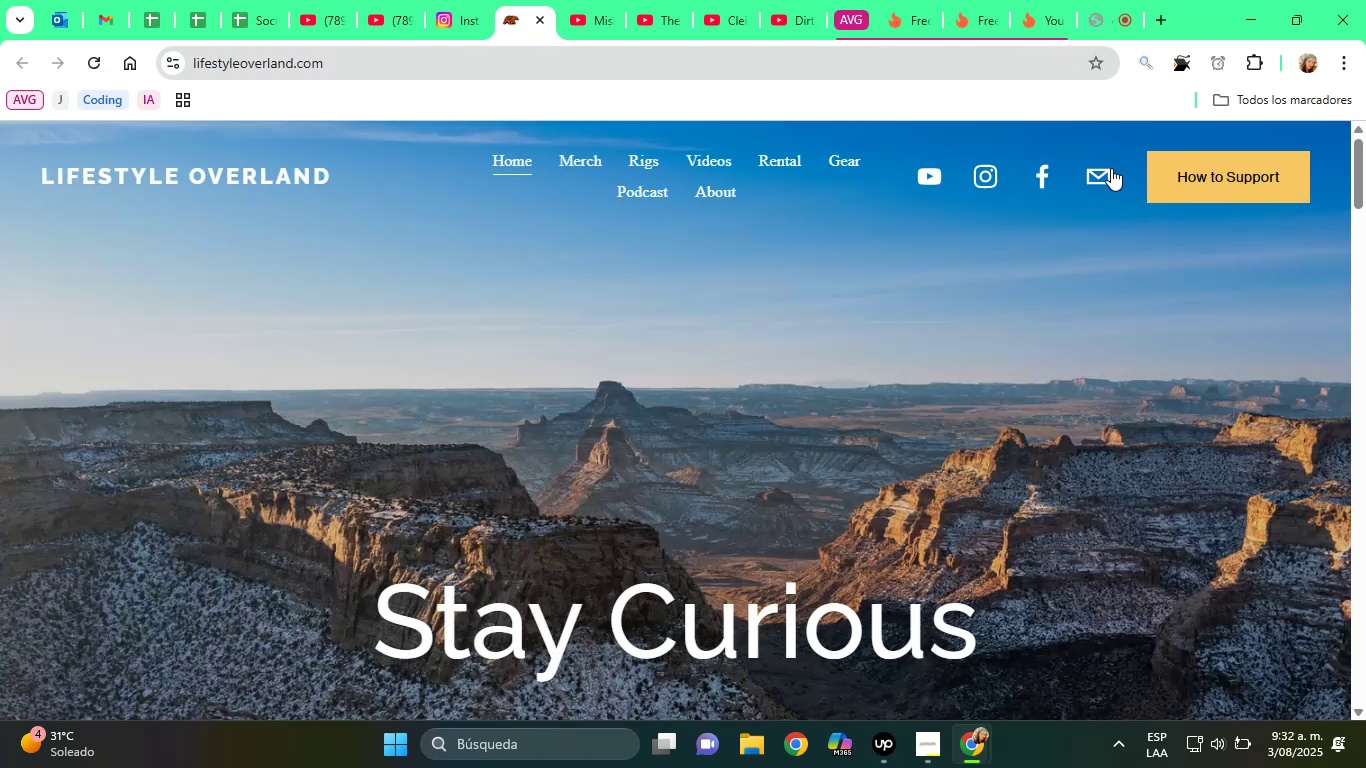 
right_click([1111, 168])
 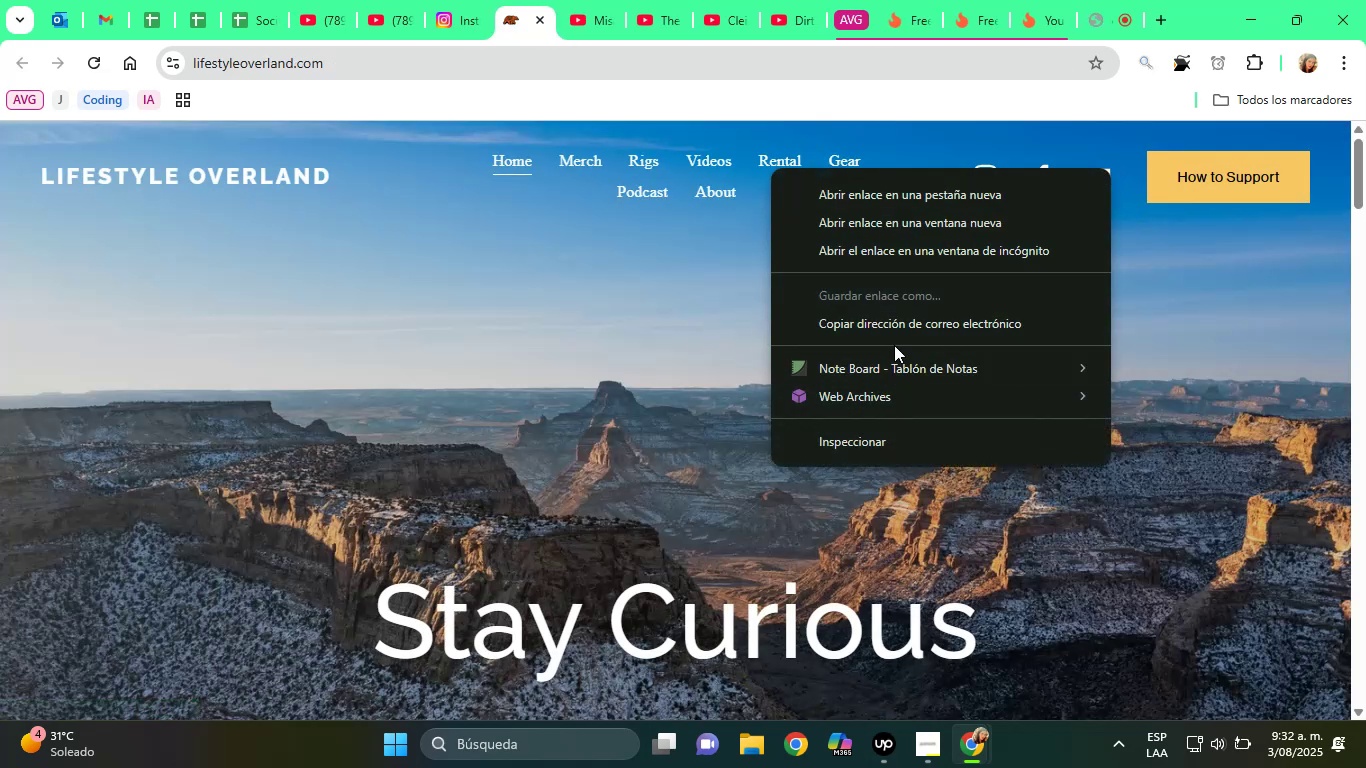 
left_click([883, 335])
 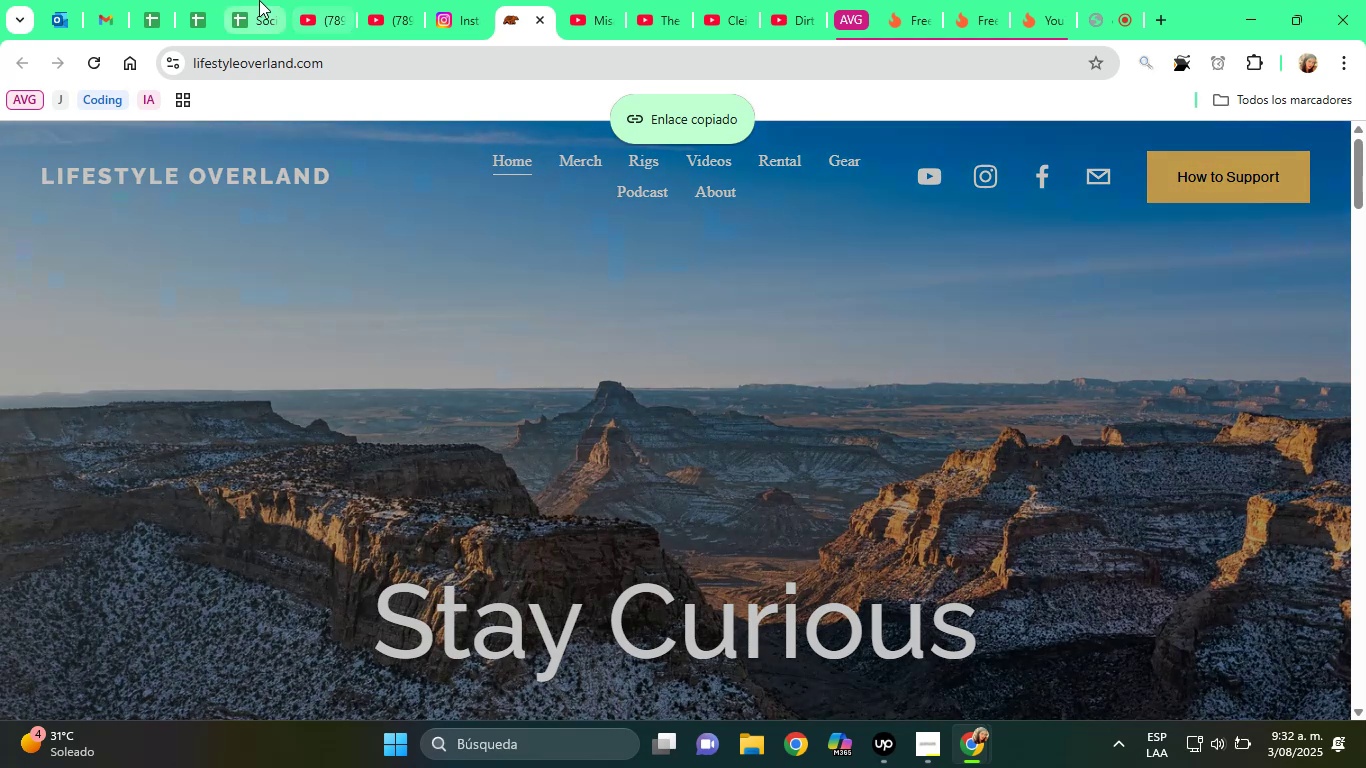 
left_click([259, 0])
 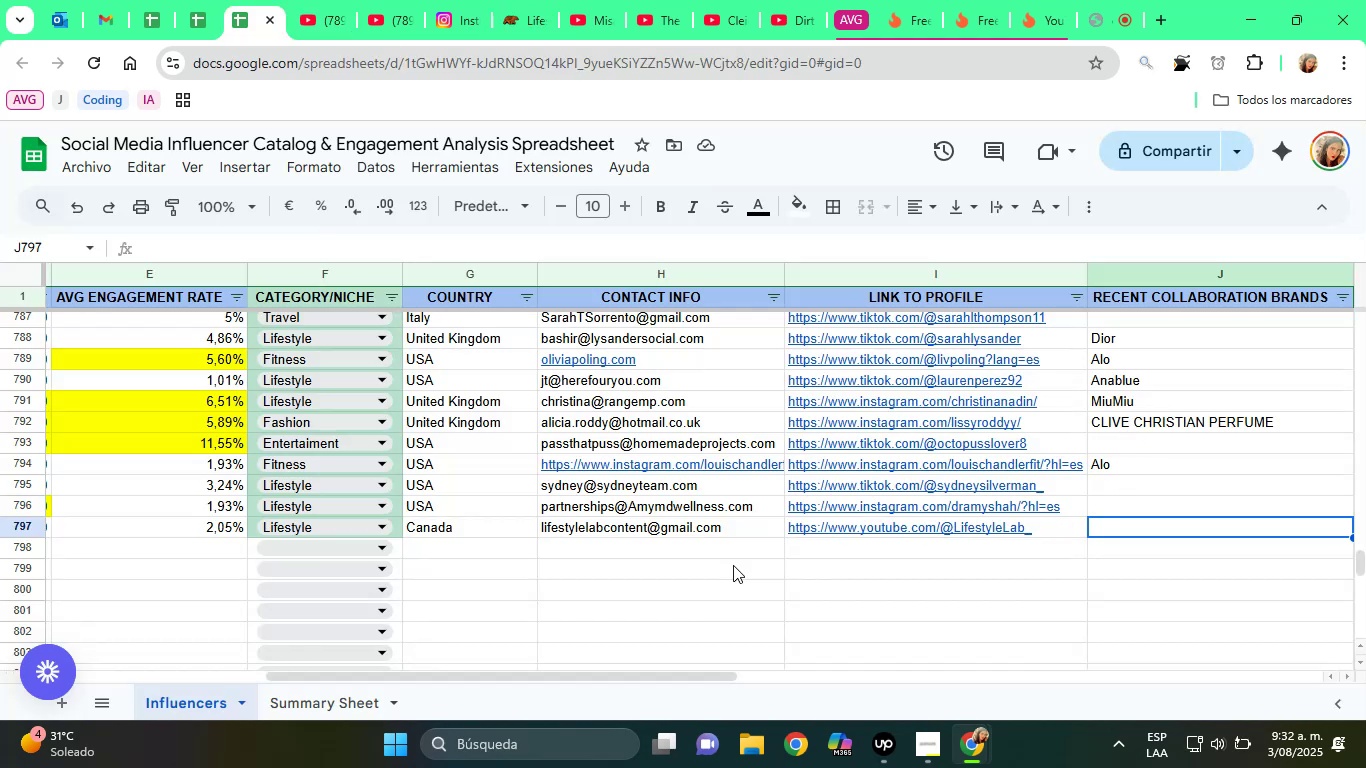 
left_click([675, 548])
 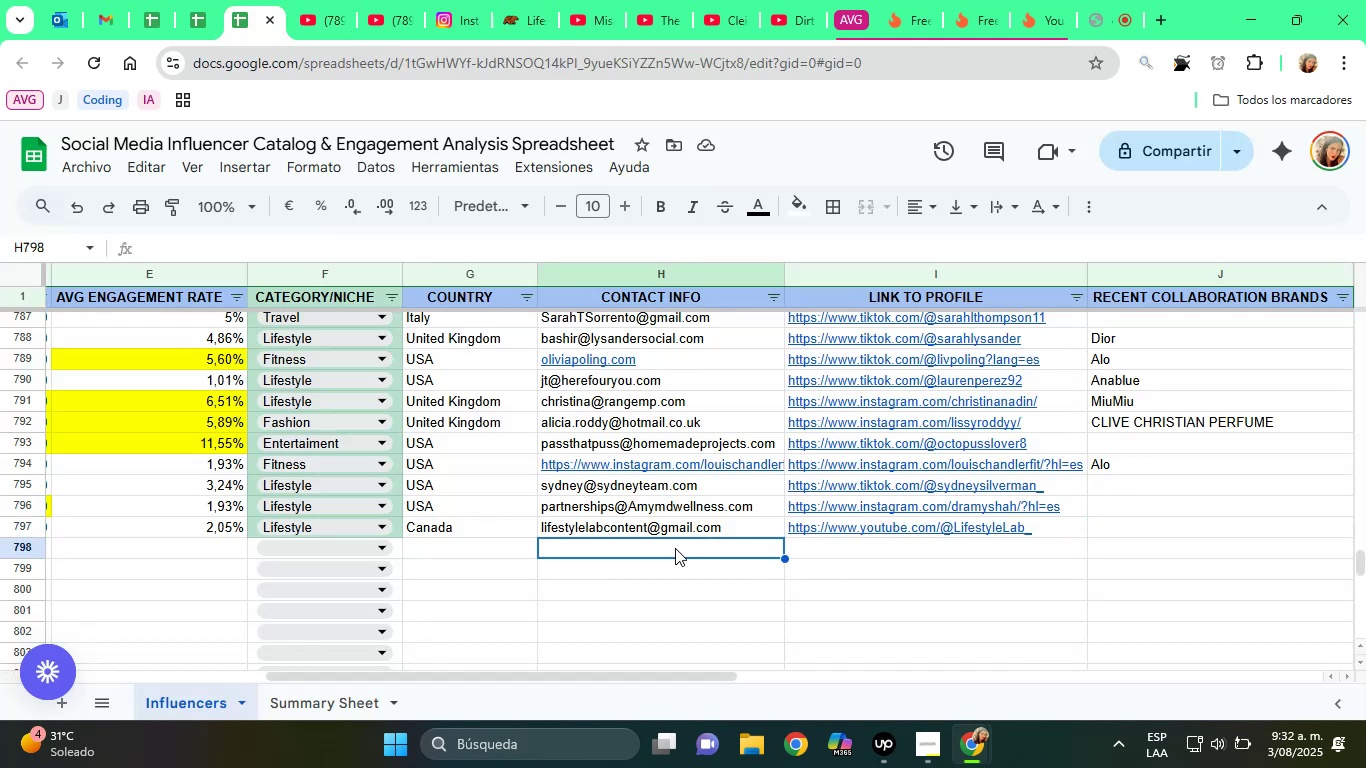 
right_click([675, 548])
 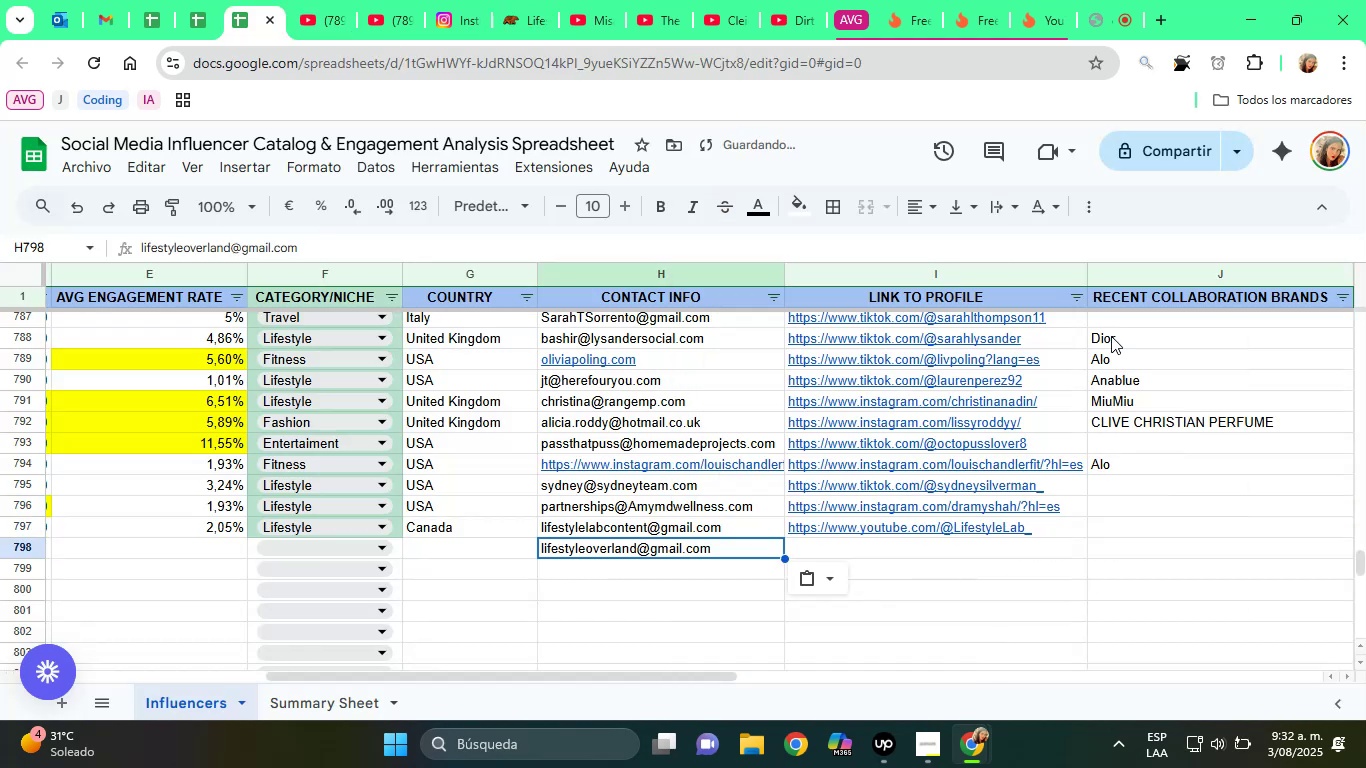 
hold_key(key=ArrowLeft, duration=1.27)
 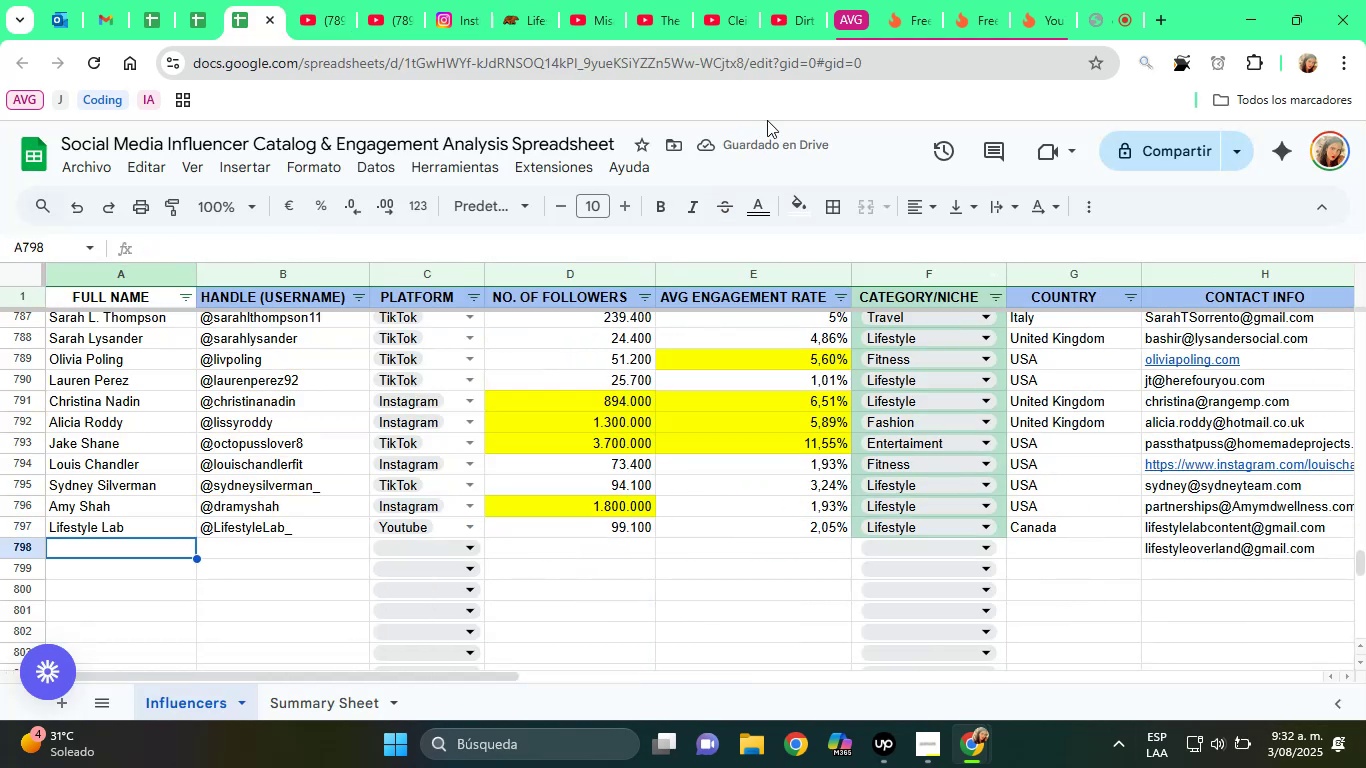 
left_click([391, 4])
 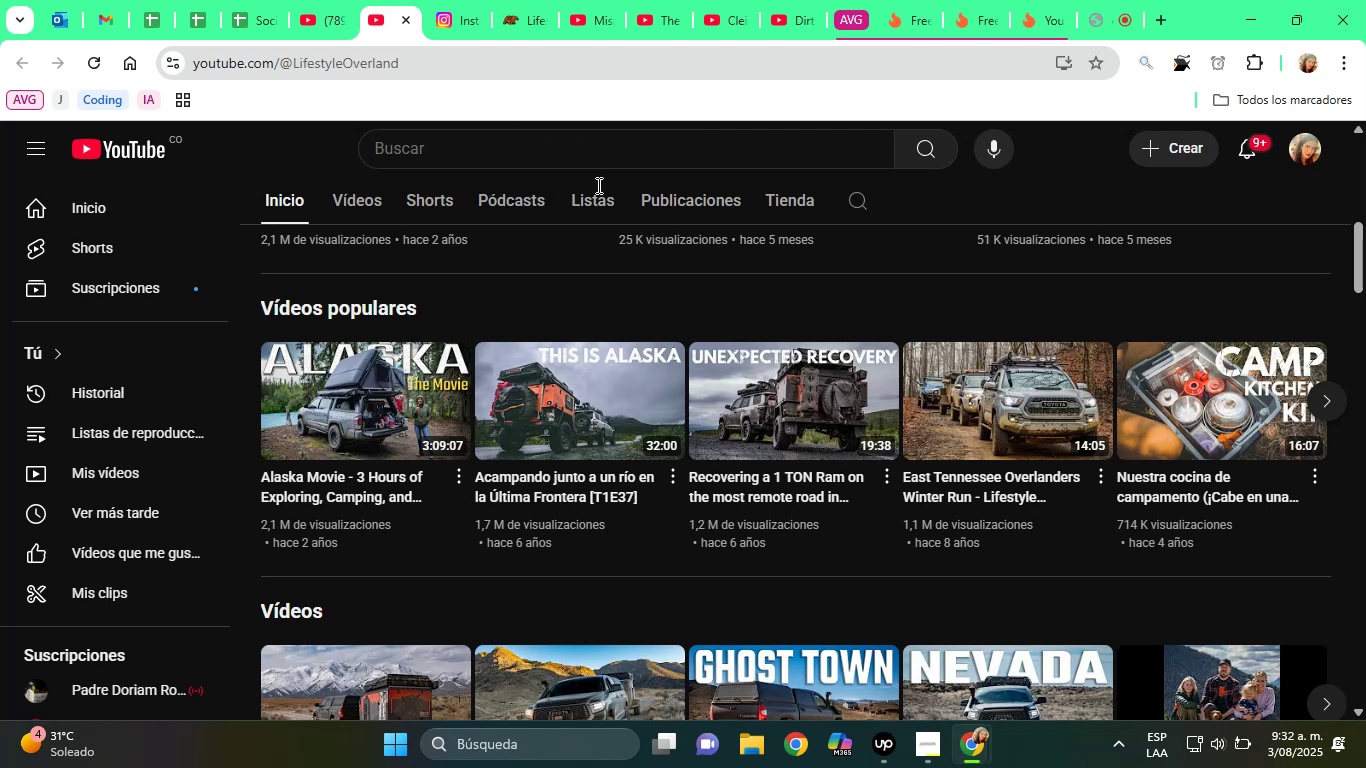 
scroll: coordinate [742, 297], scroll_direction: up, amount: 8.0
 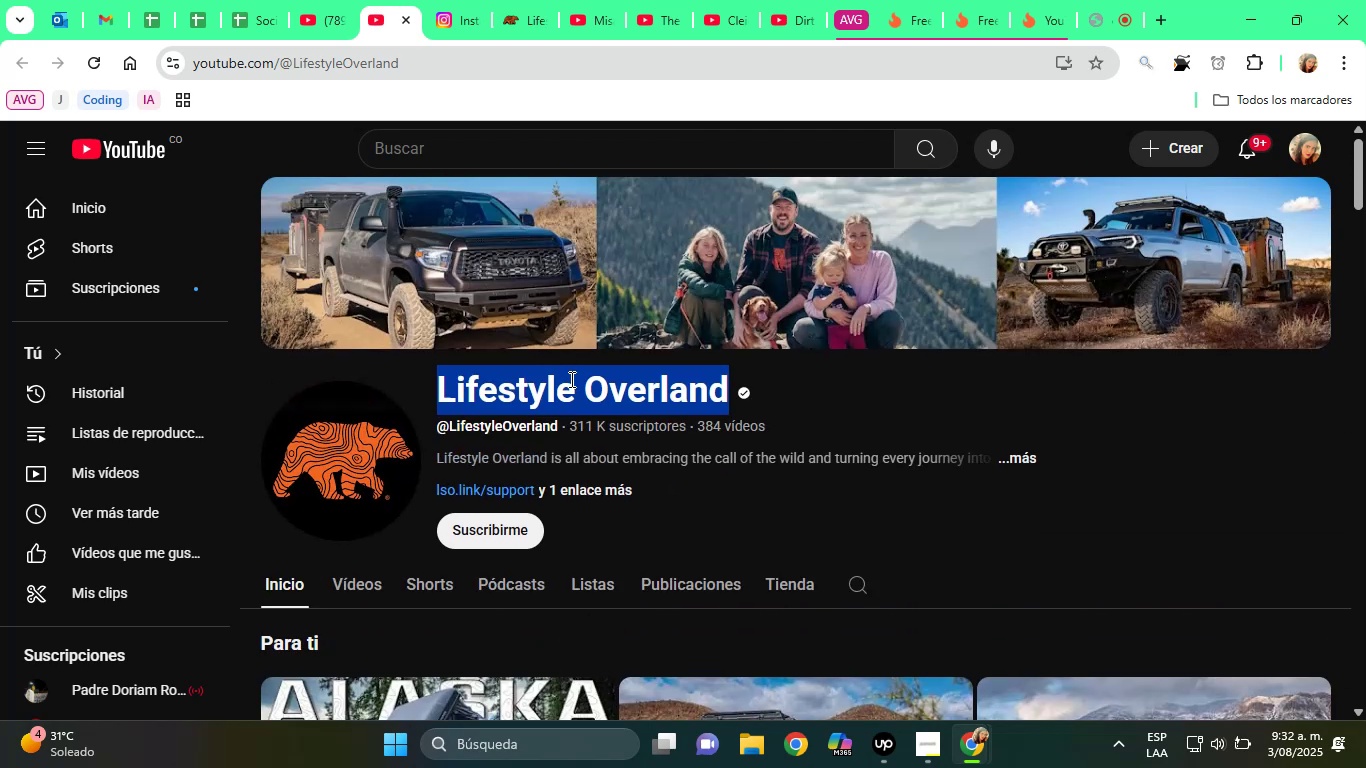 
right_click([573, 381])
 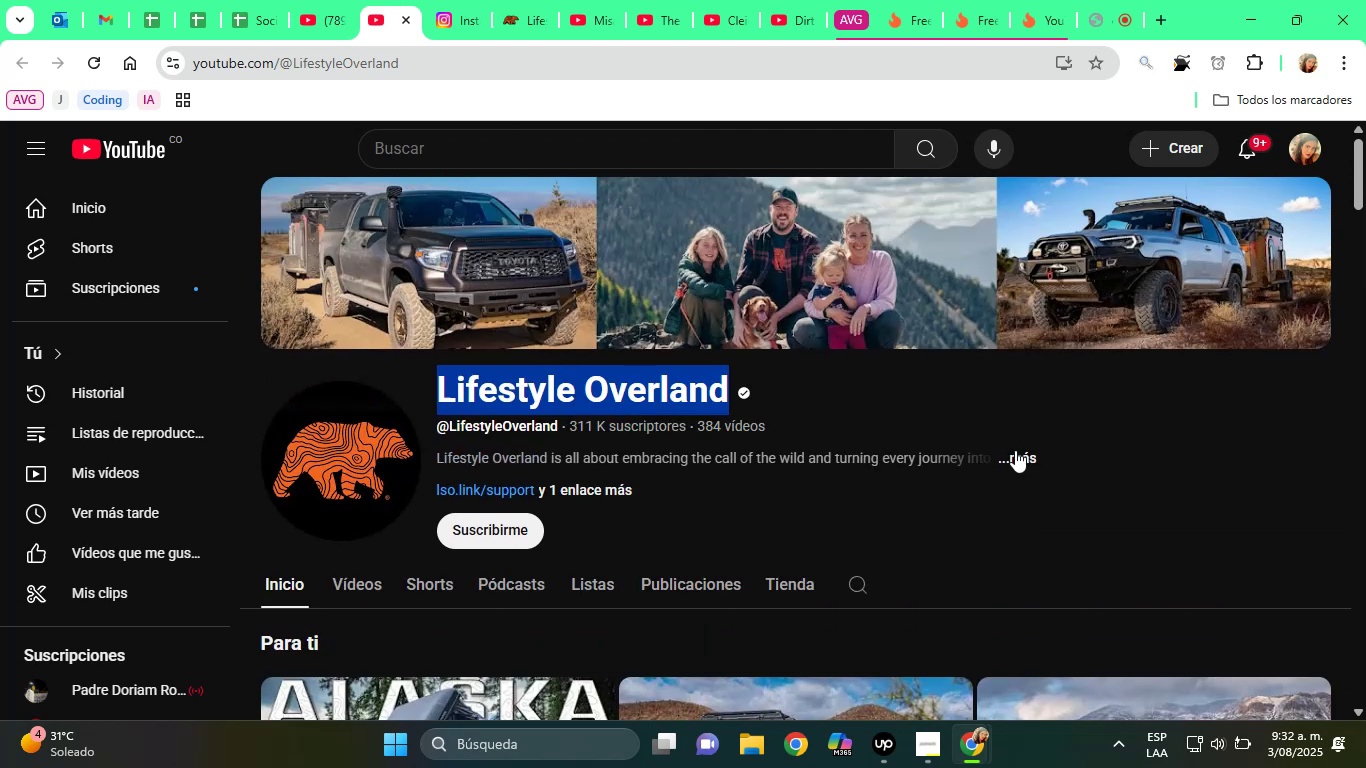 
left_click([1018, 450])
 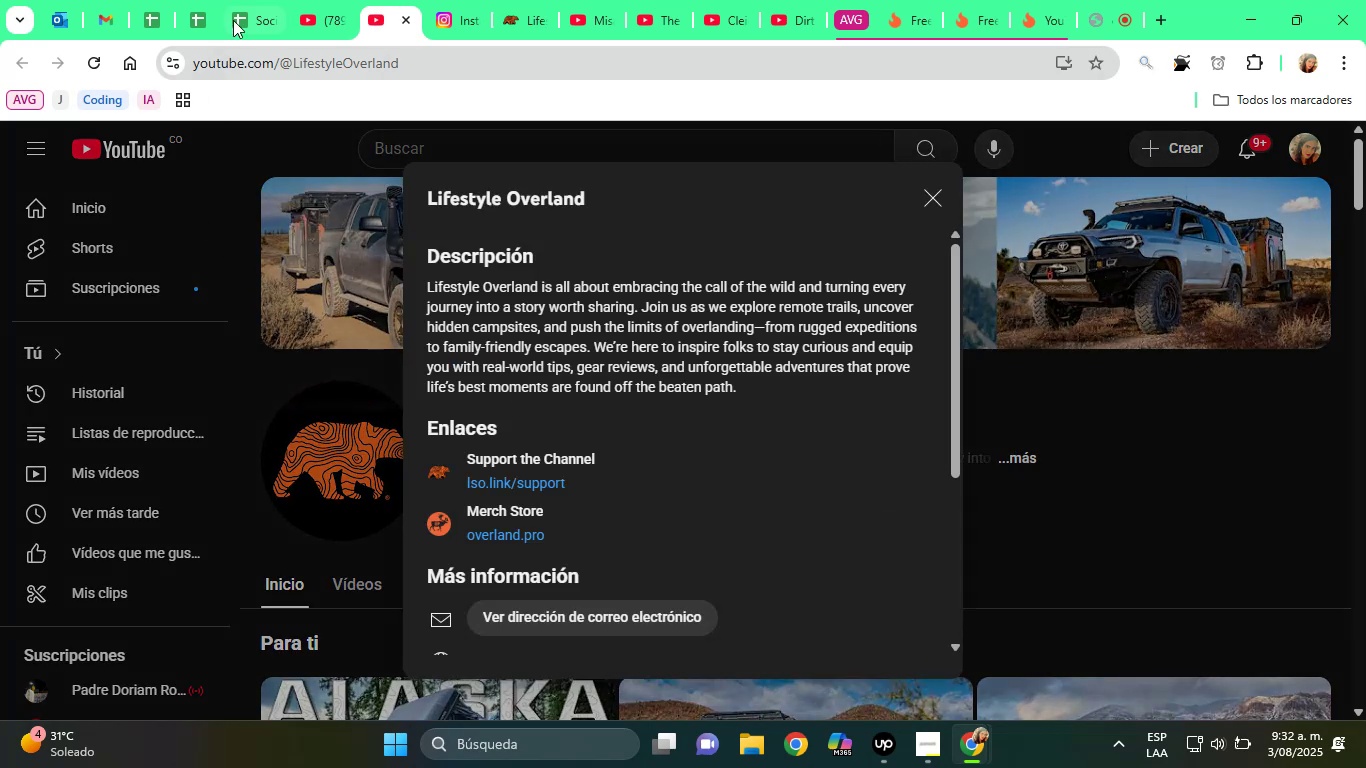 
left_click([244, 9])
 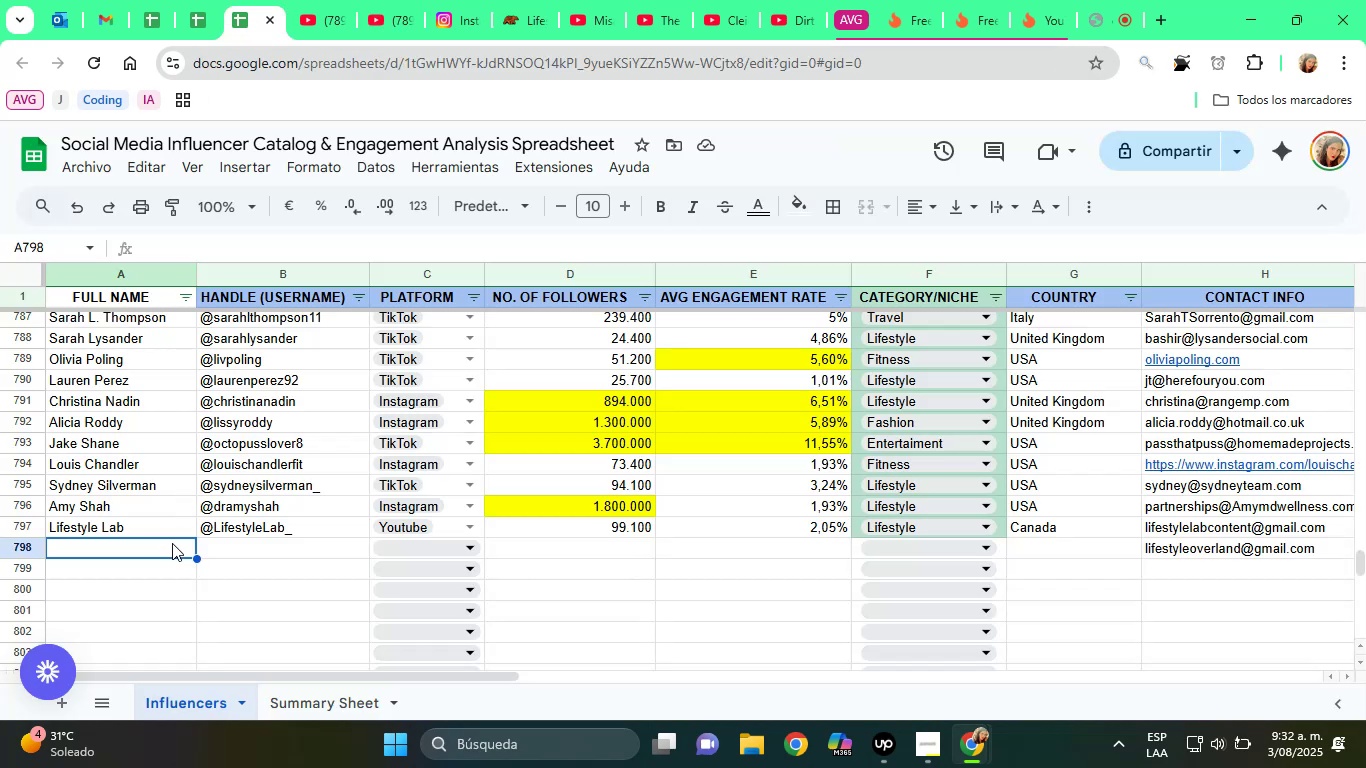 
right_click([172, 543])
 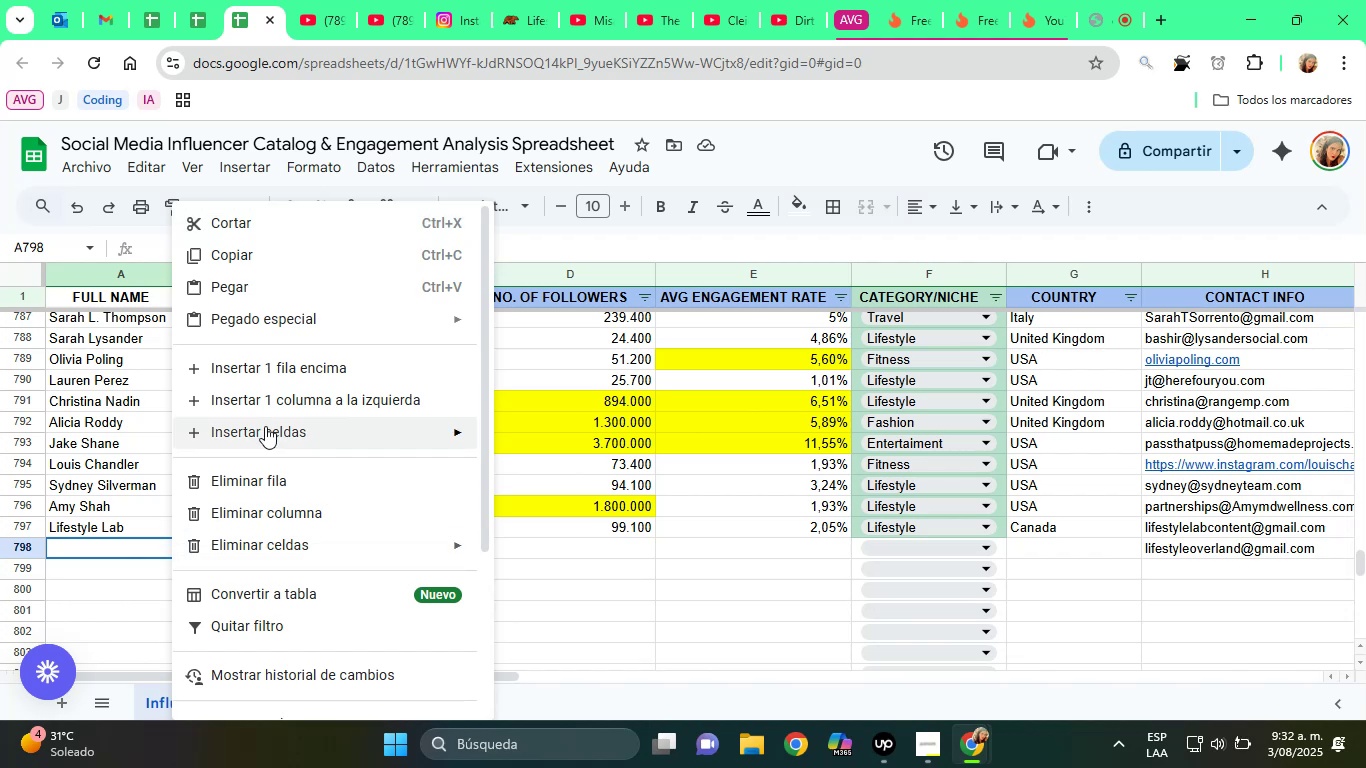 
mouse_move([323, 330])
 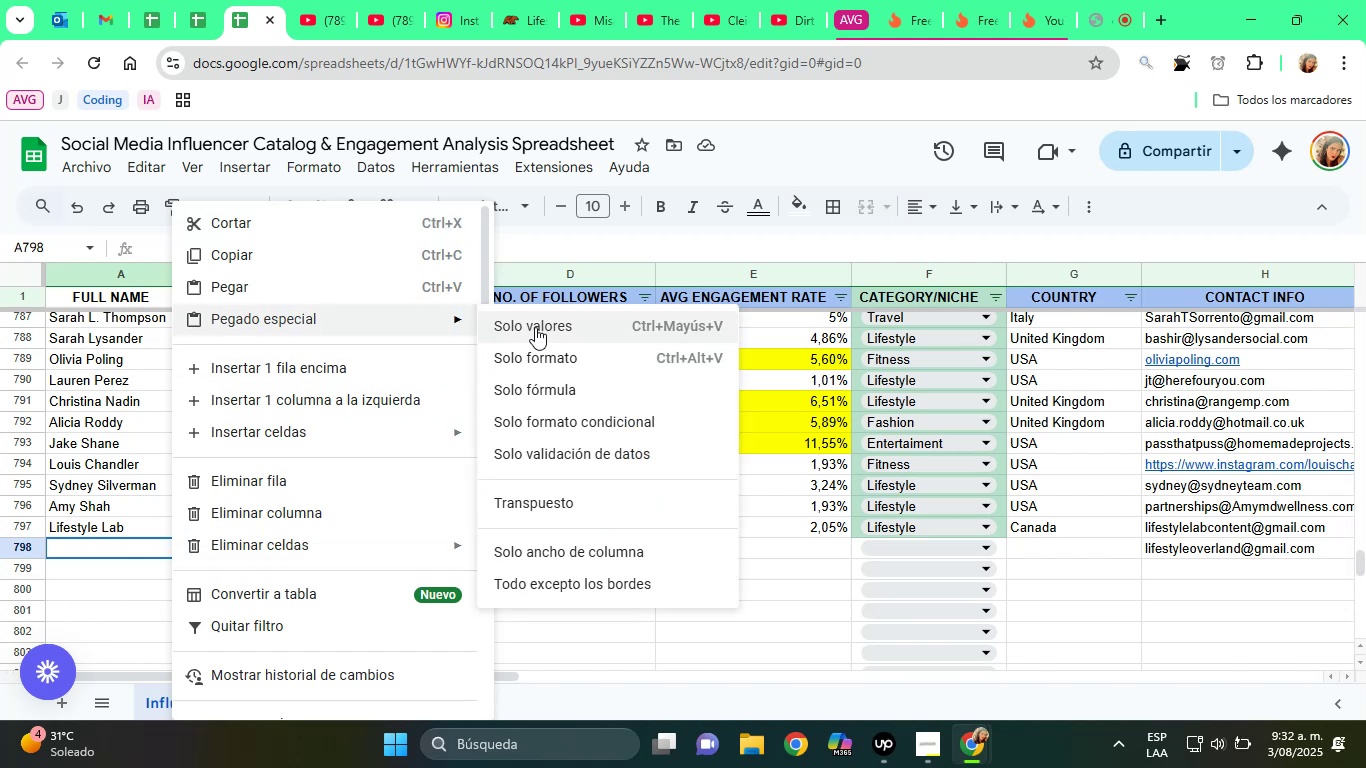 
left_click([535, 327])
 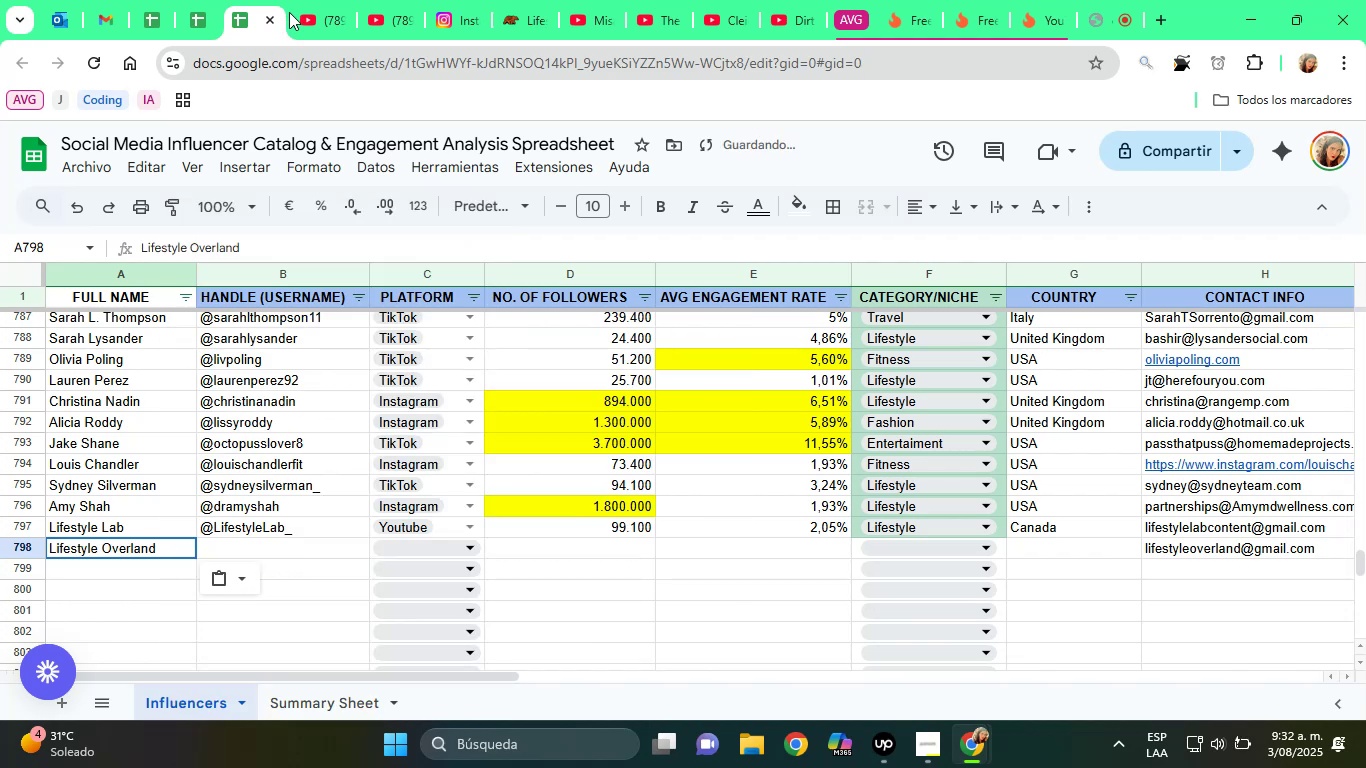 
left_click([350, 0])
 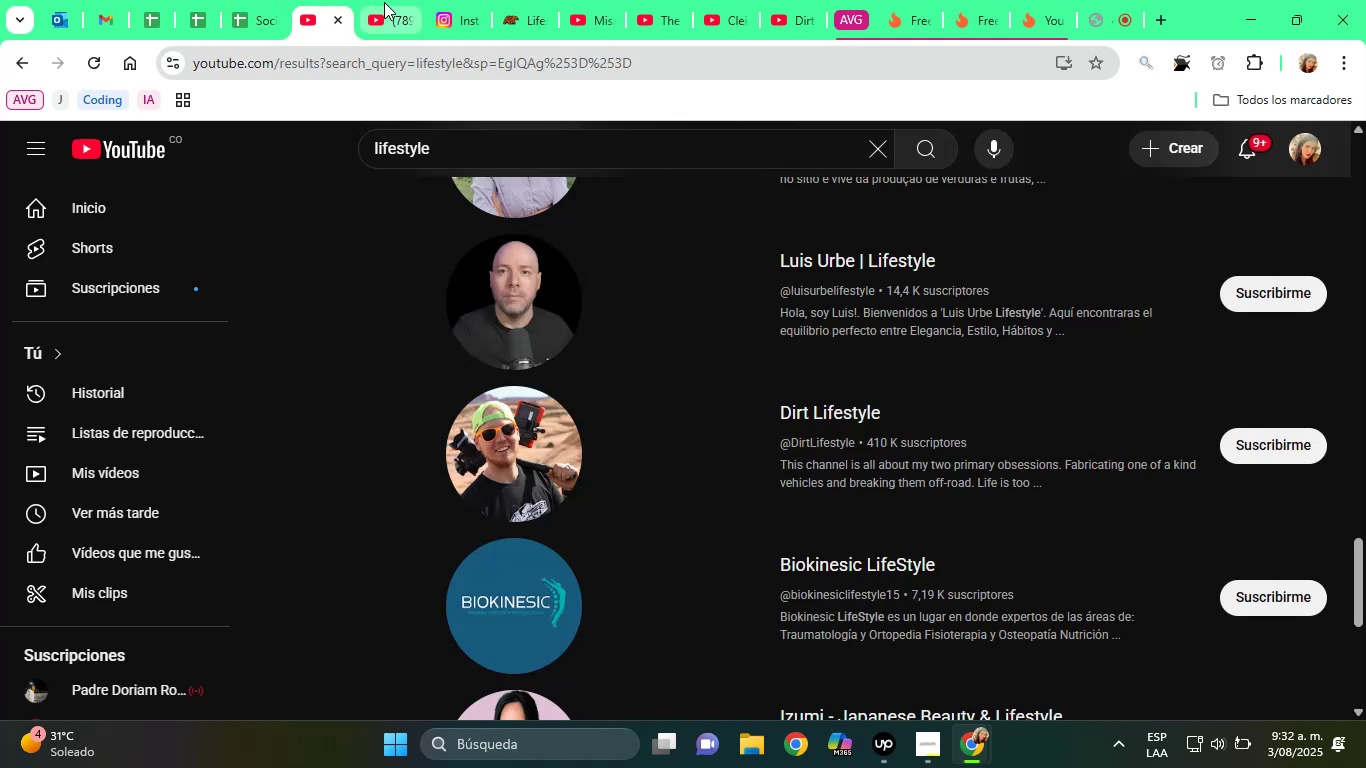 
left_click([384, 2])
 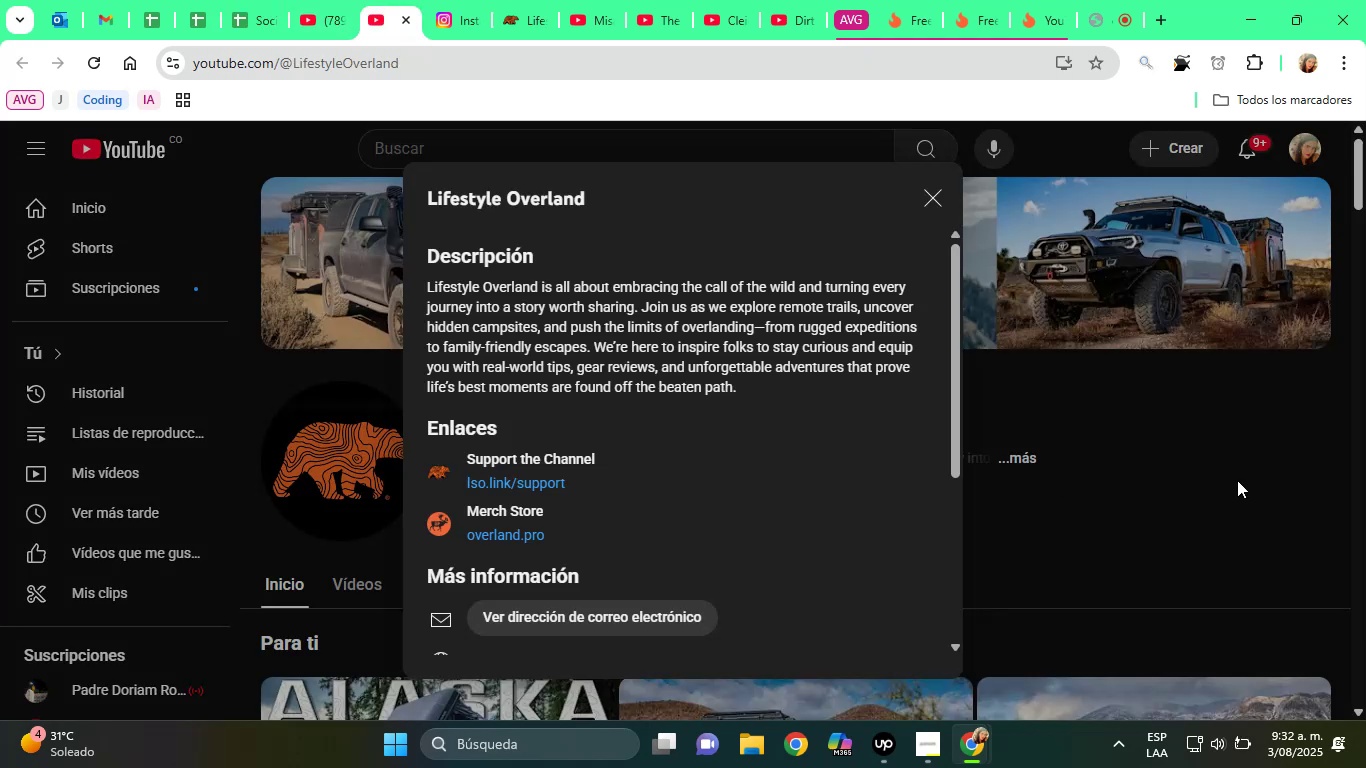 
scroll: coordinate [595, 417], scroll_direction: up, amount: 2.0
 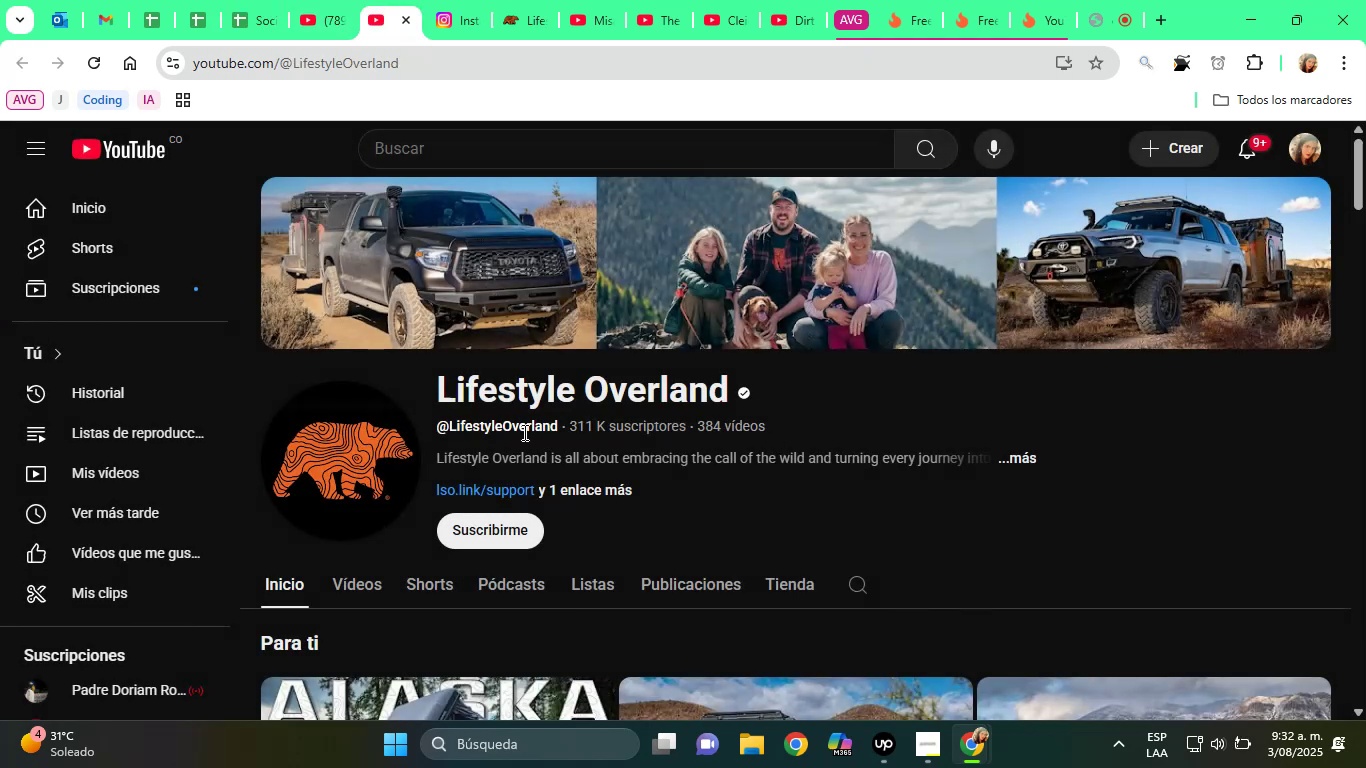 
double_click([520, 431])
 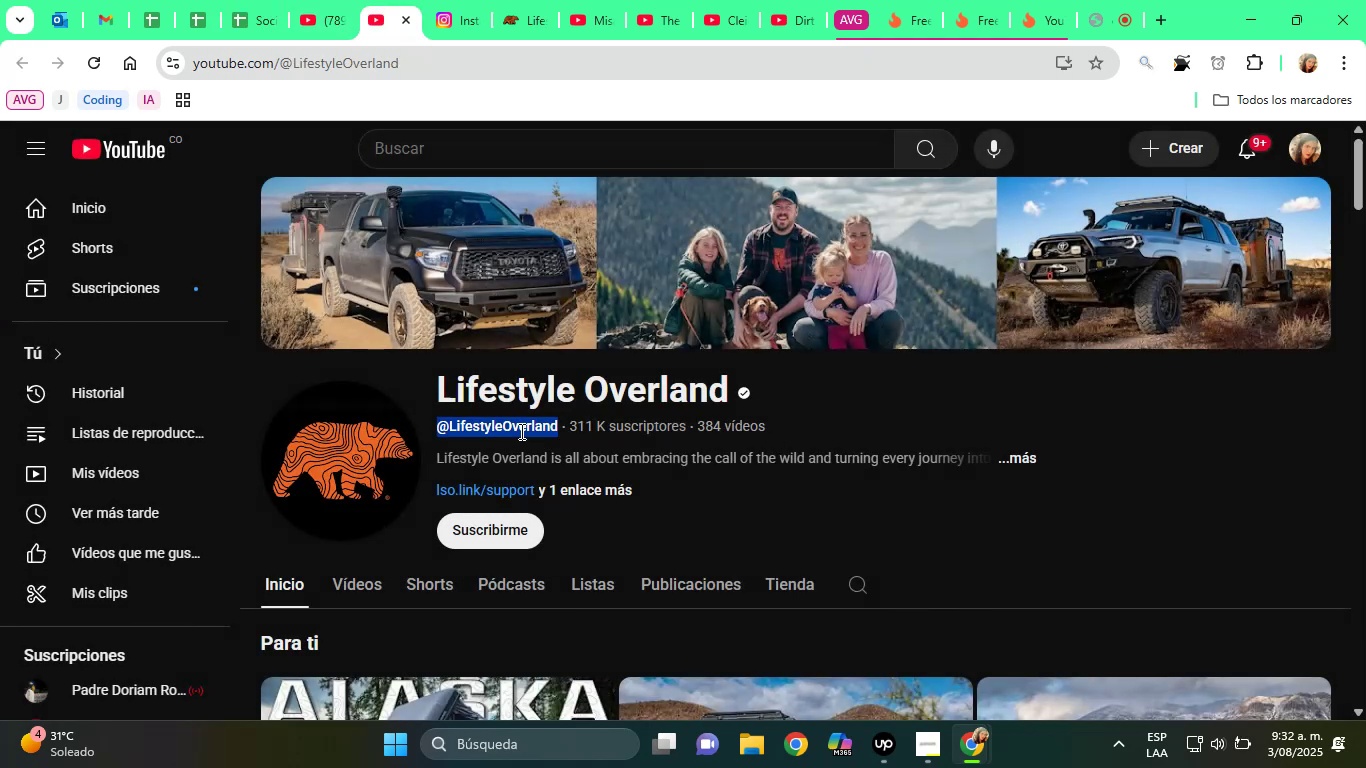 
triple_click([520, 431])
 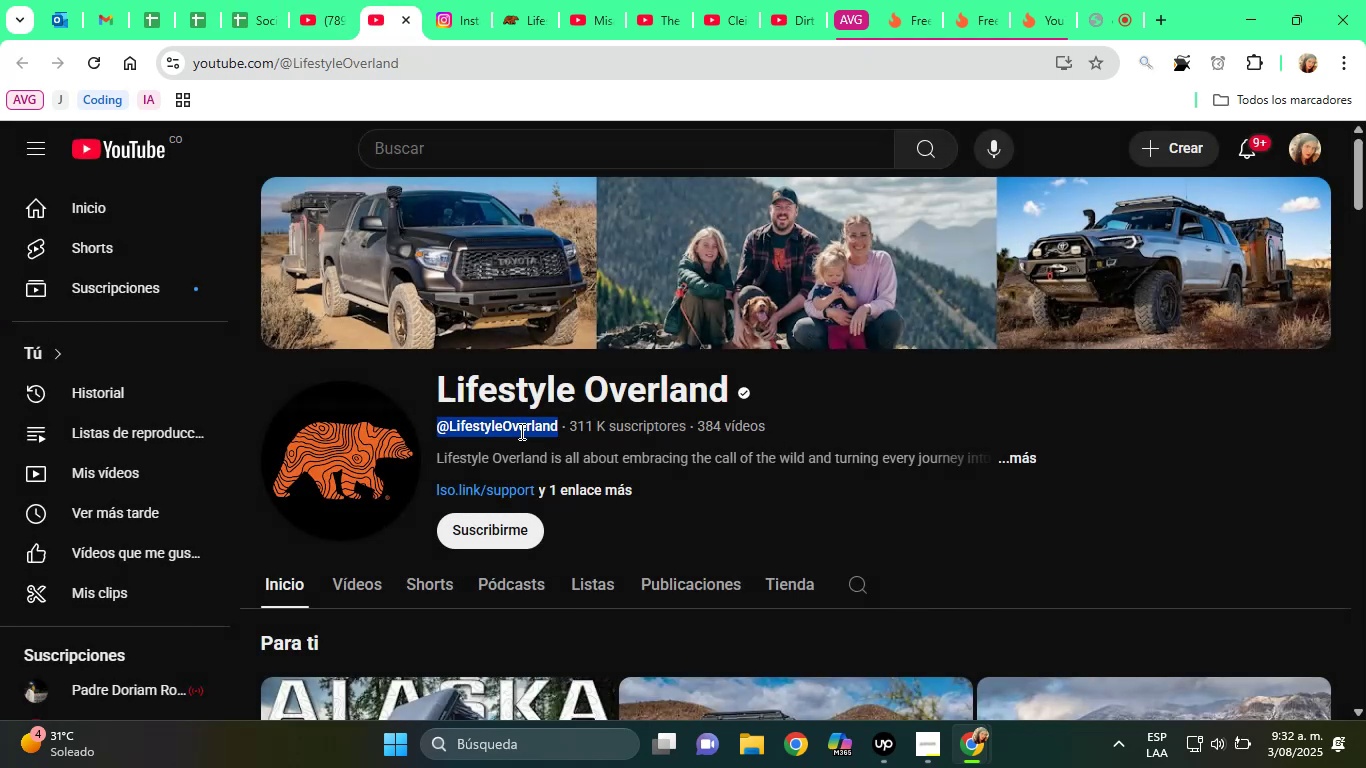 
right_click([520, 431])
 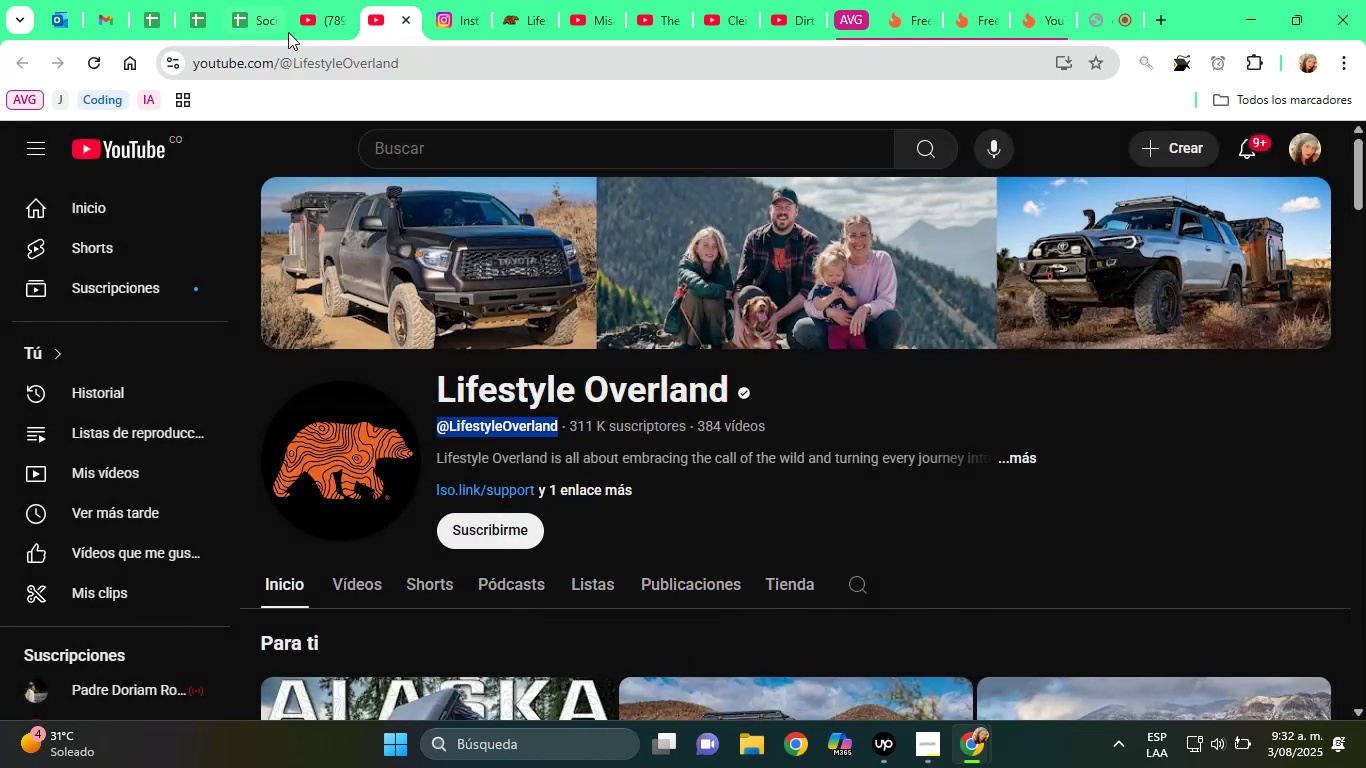 
left_click([258, 0])
 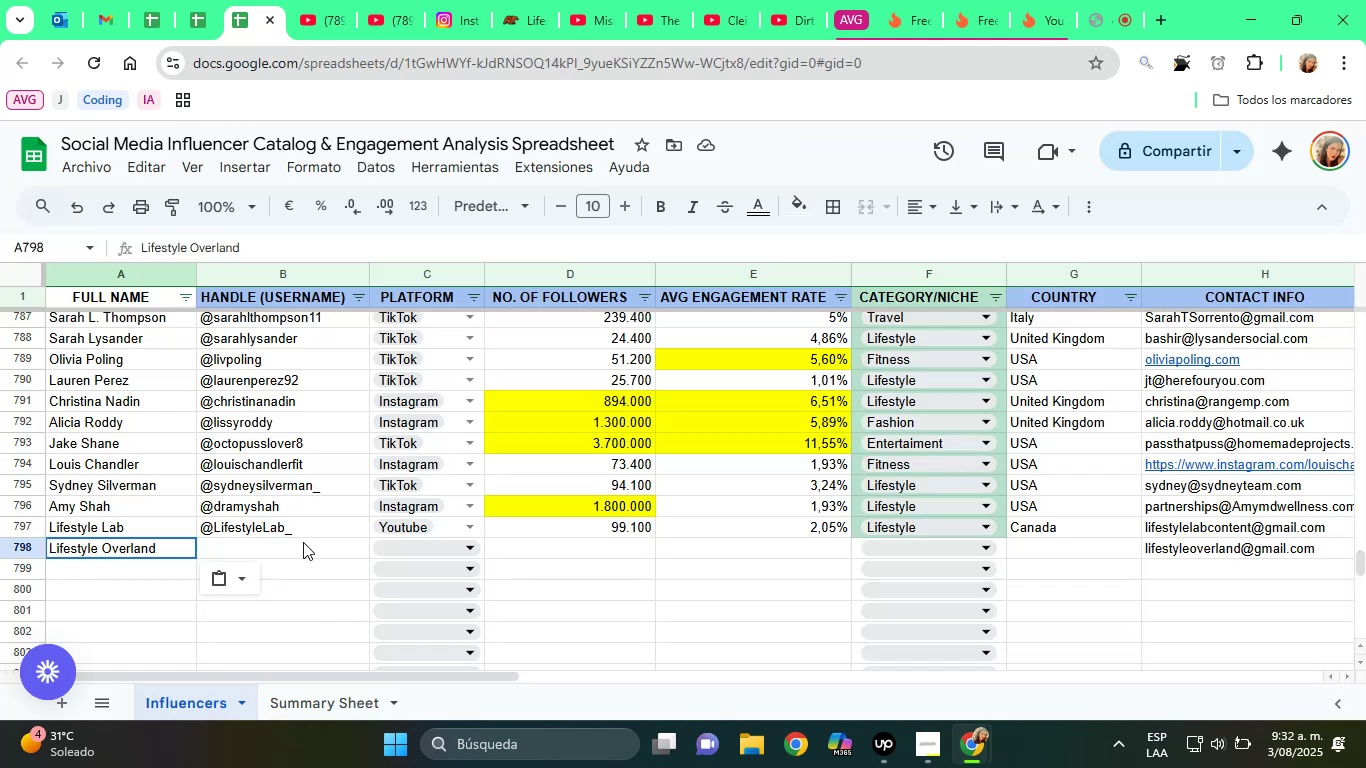 
left_click([302, 542])
 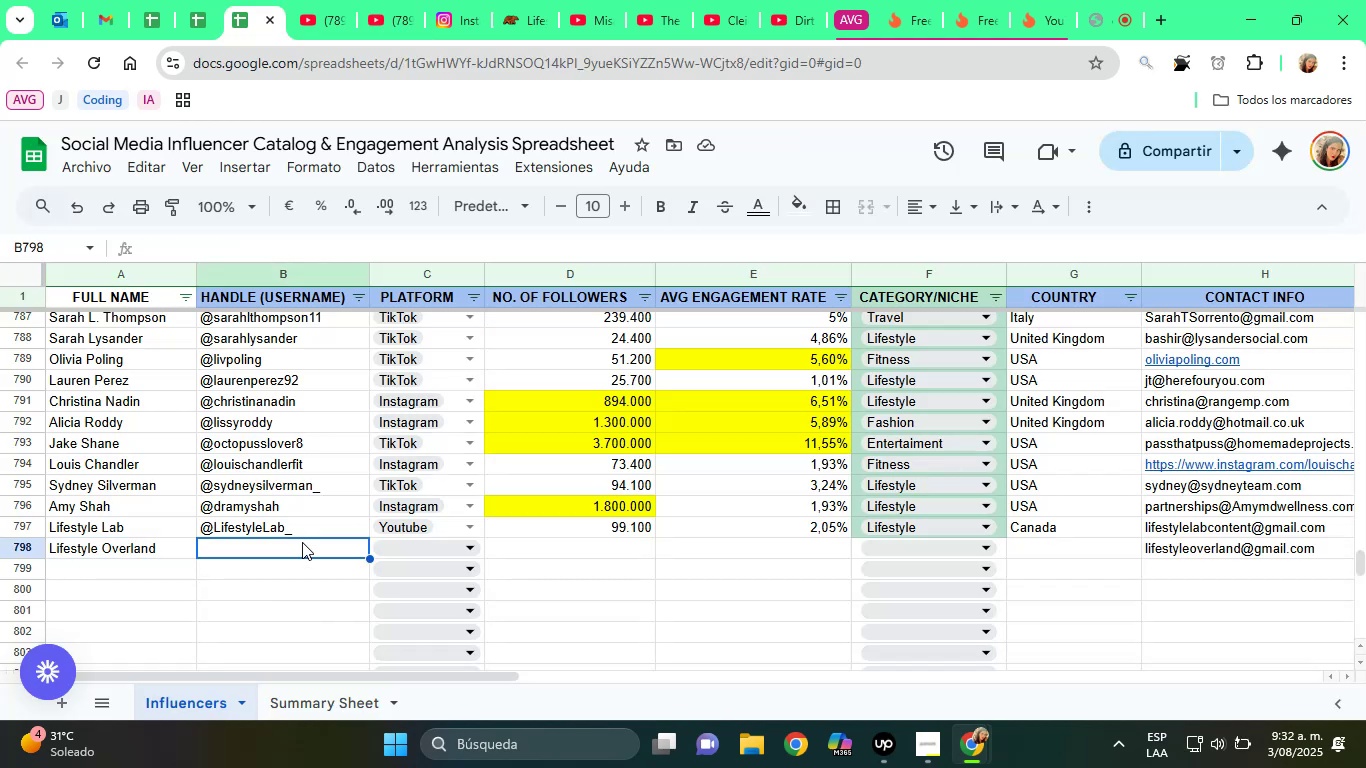 
key(Control+V)
 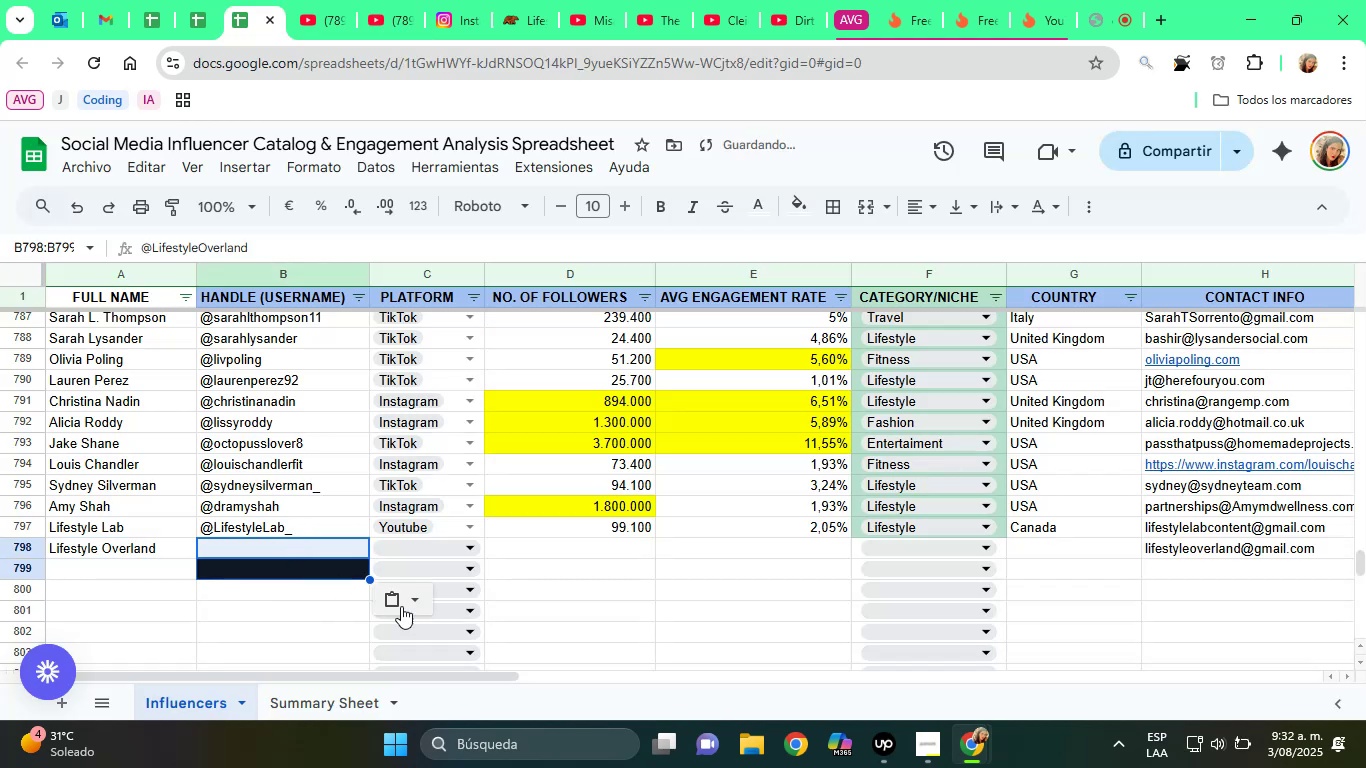 
left_click([407, 607])
 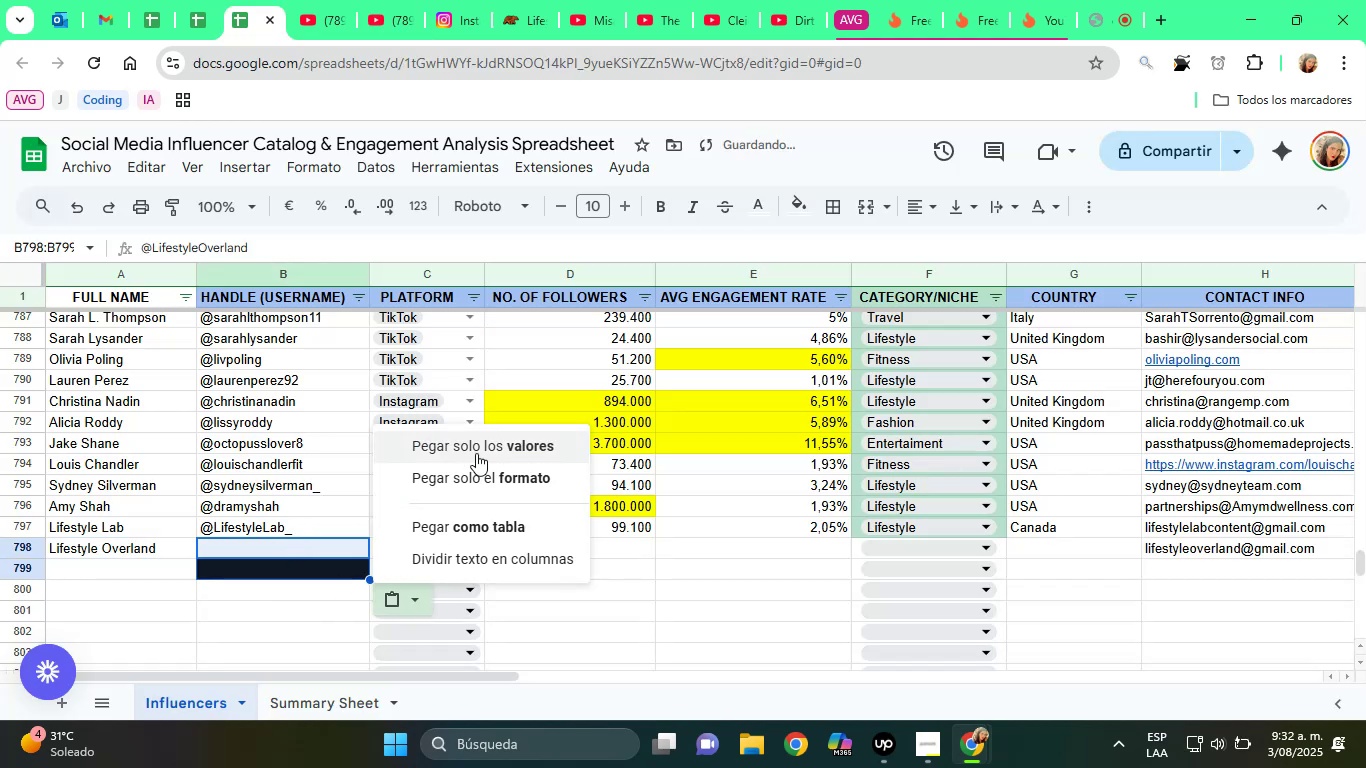 
left_click([478, 440])
 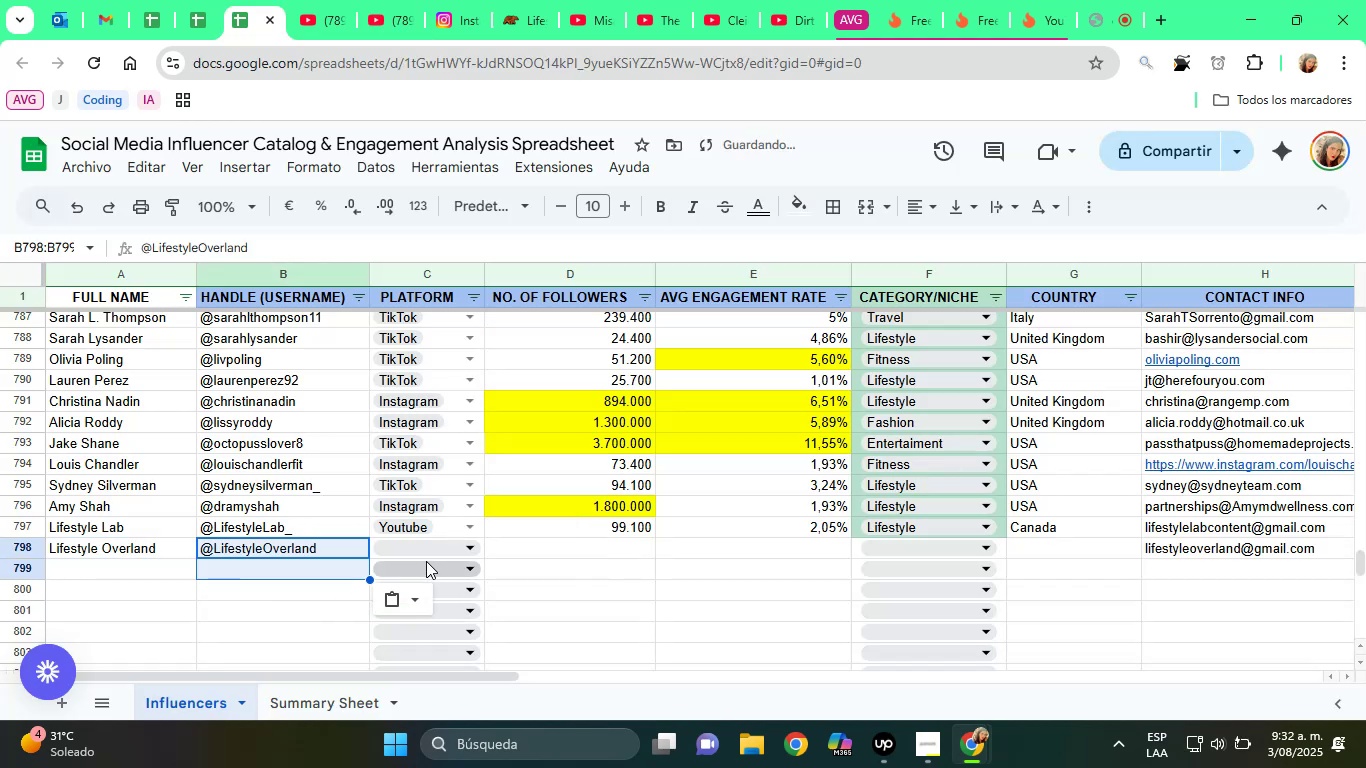 
left_click([399, 541])
 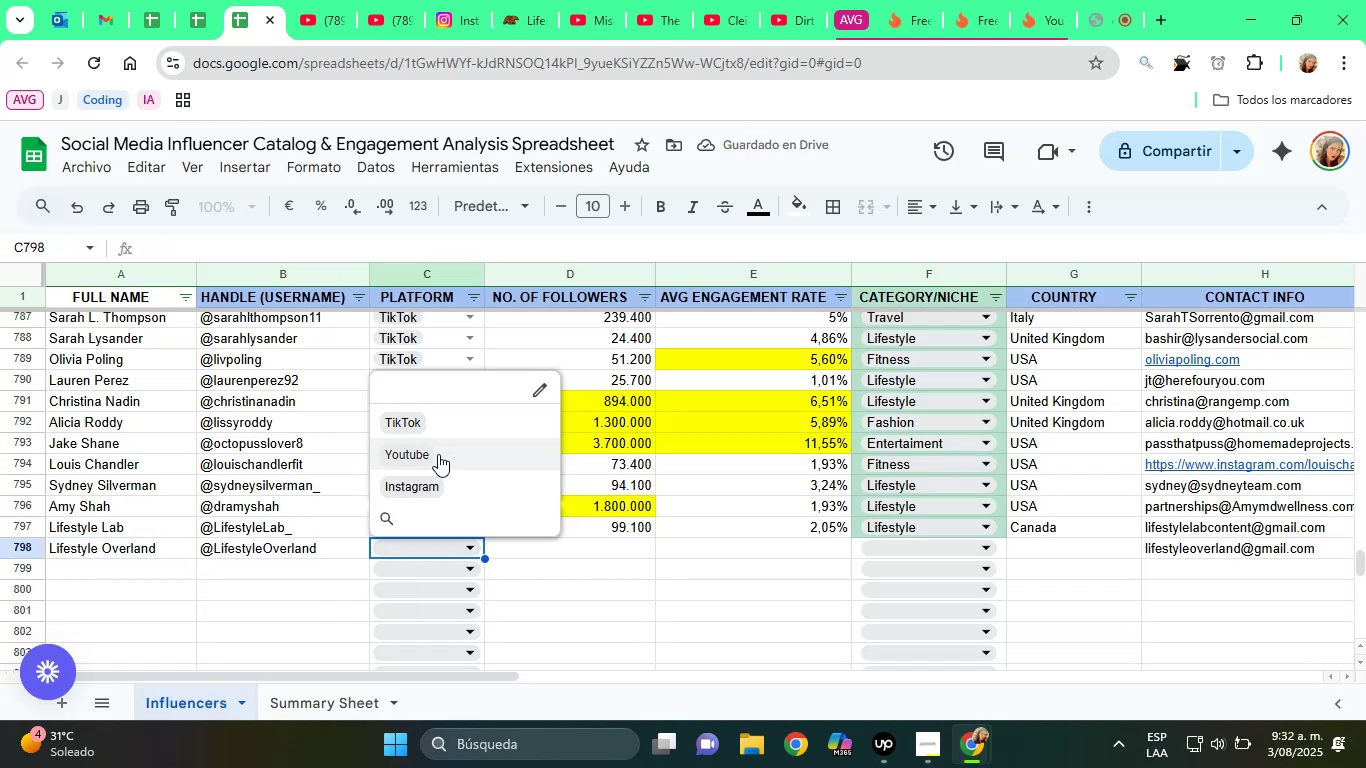 
left_click([438, 454])
 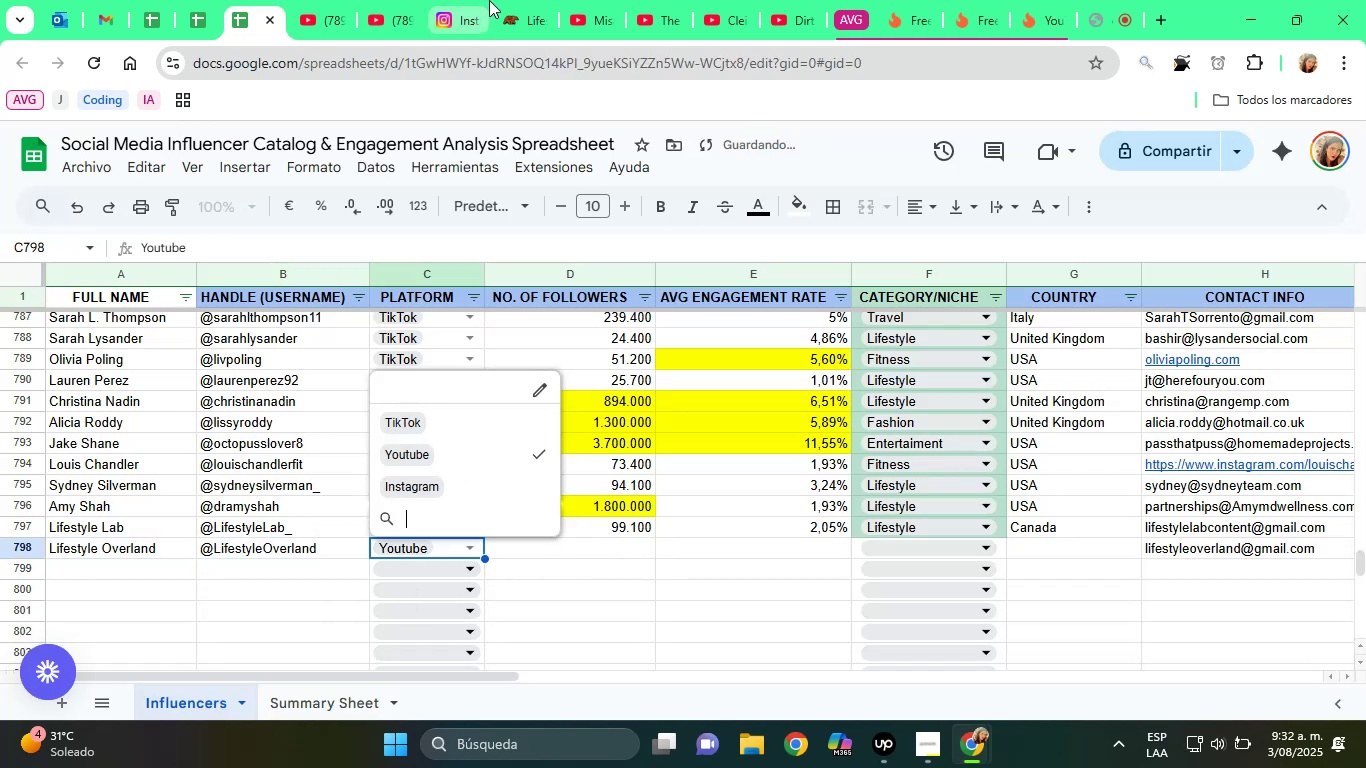 
left_click([464, 0])
 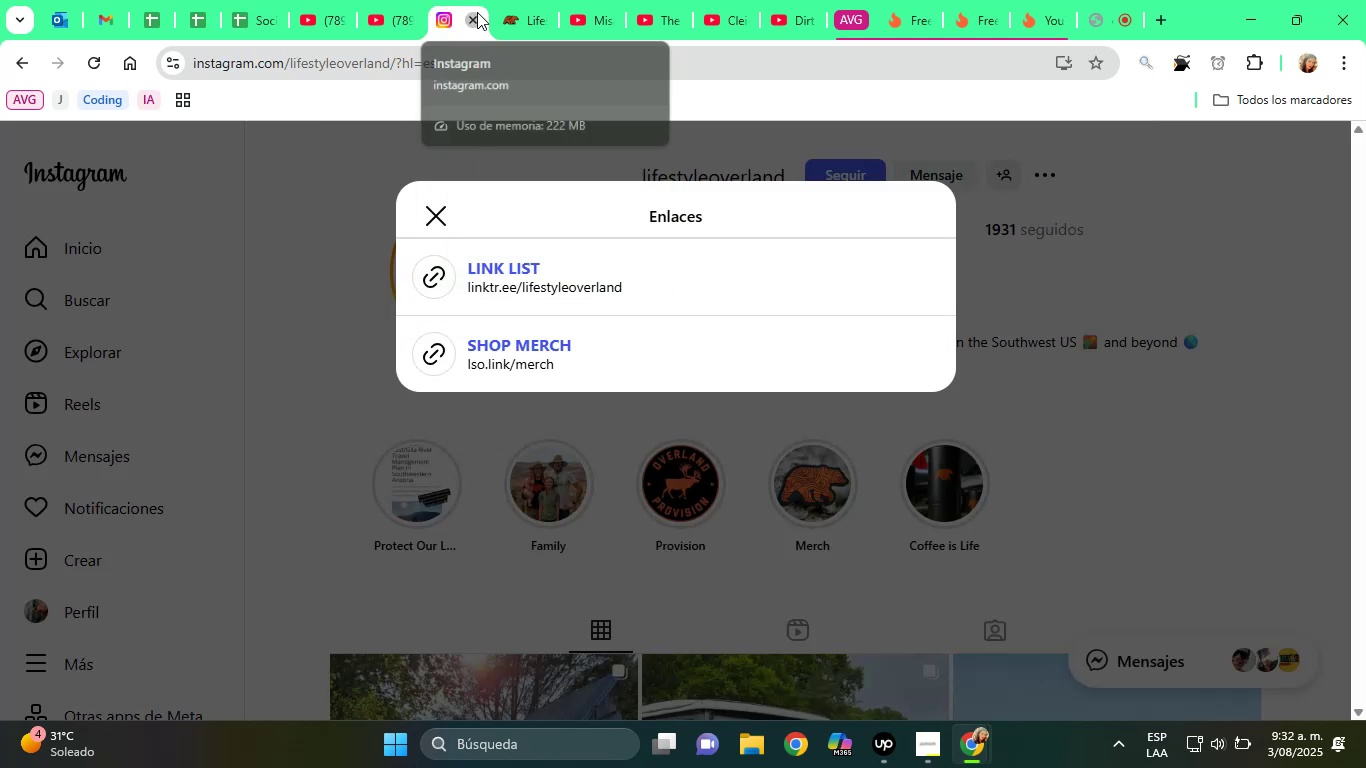 
left_click([403, 0])
 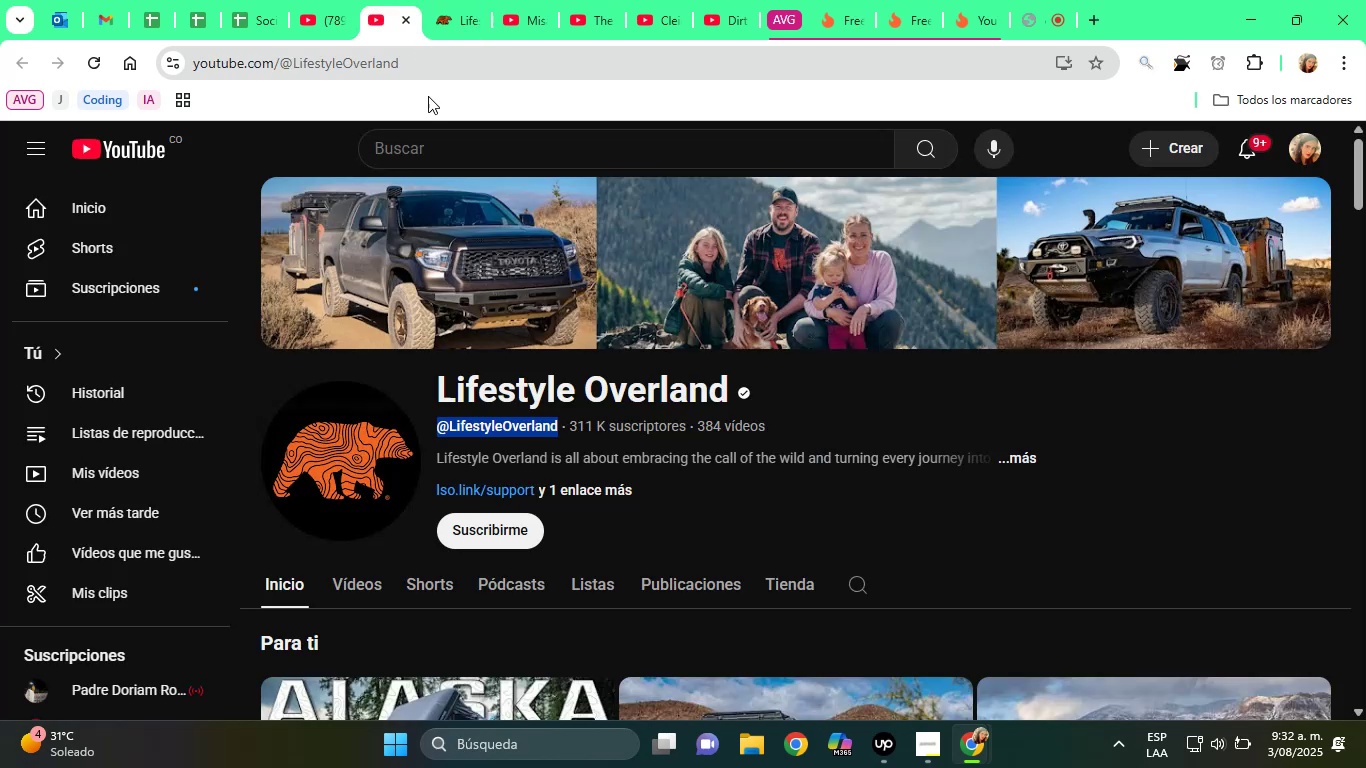 
scroll: coordinate [550, 238], scroll_direction: up, amount: 4.0
 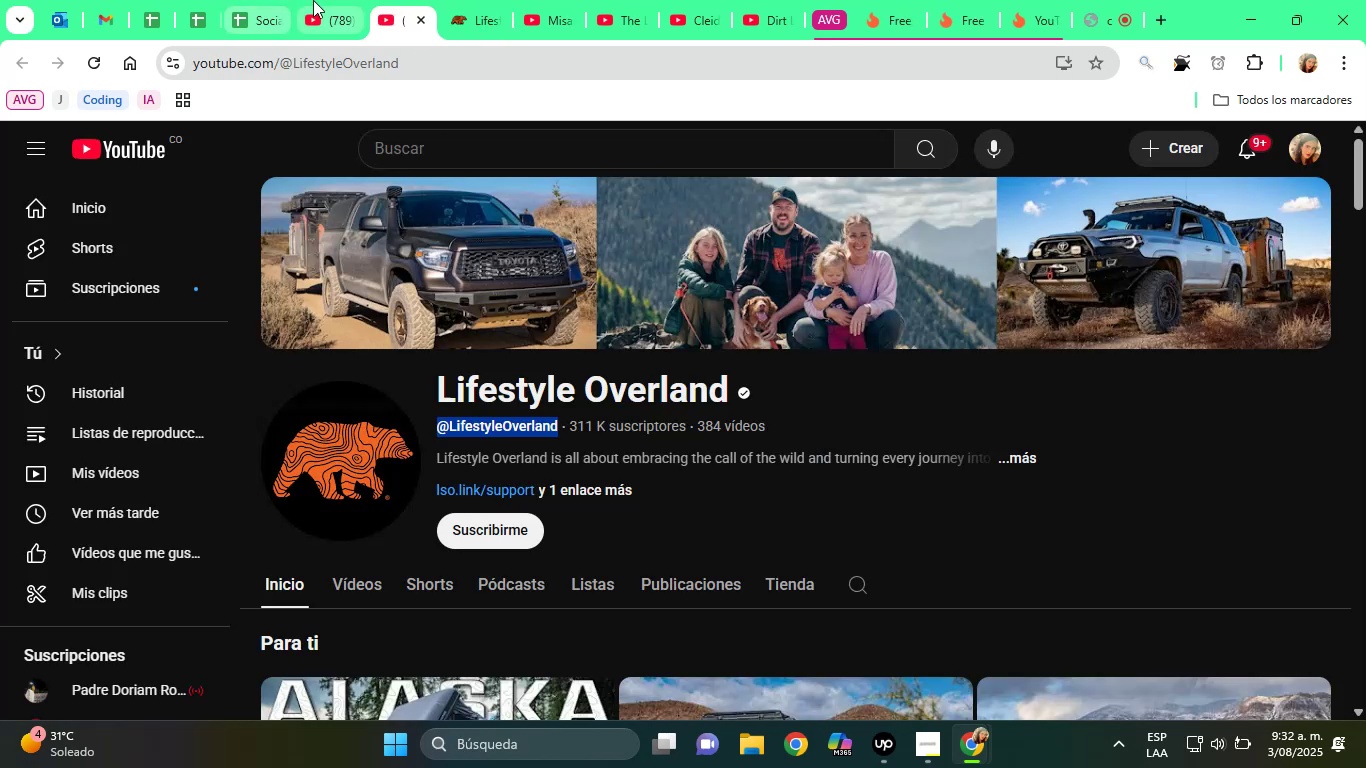 
left_click([265, 0])
 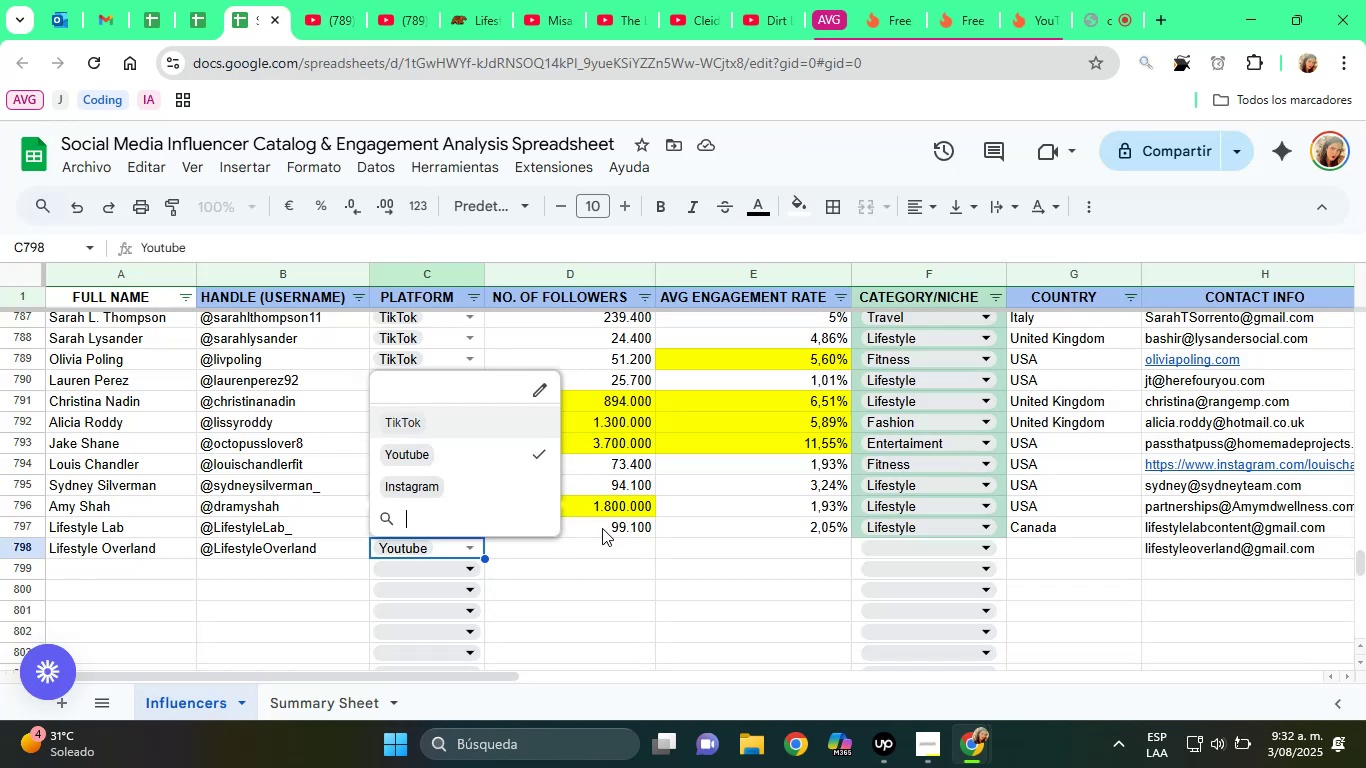 
left_click([616, 541])
 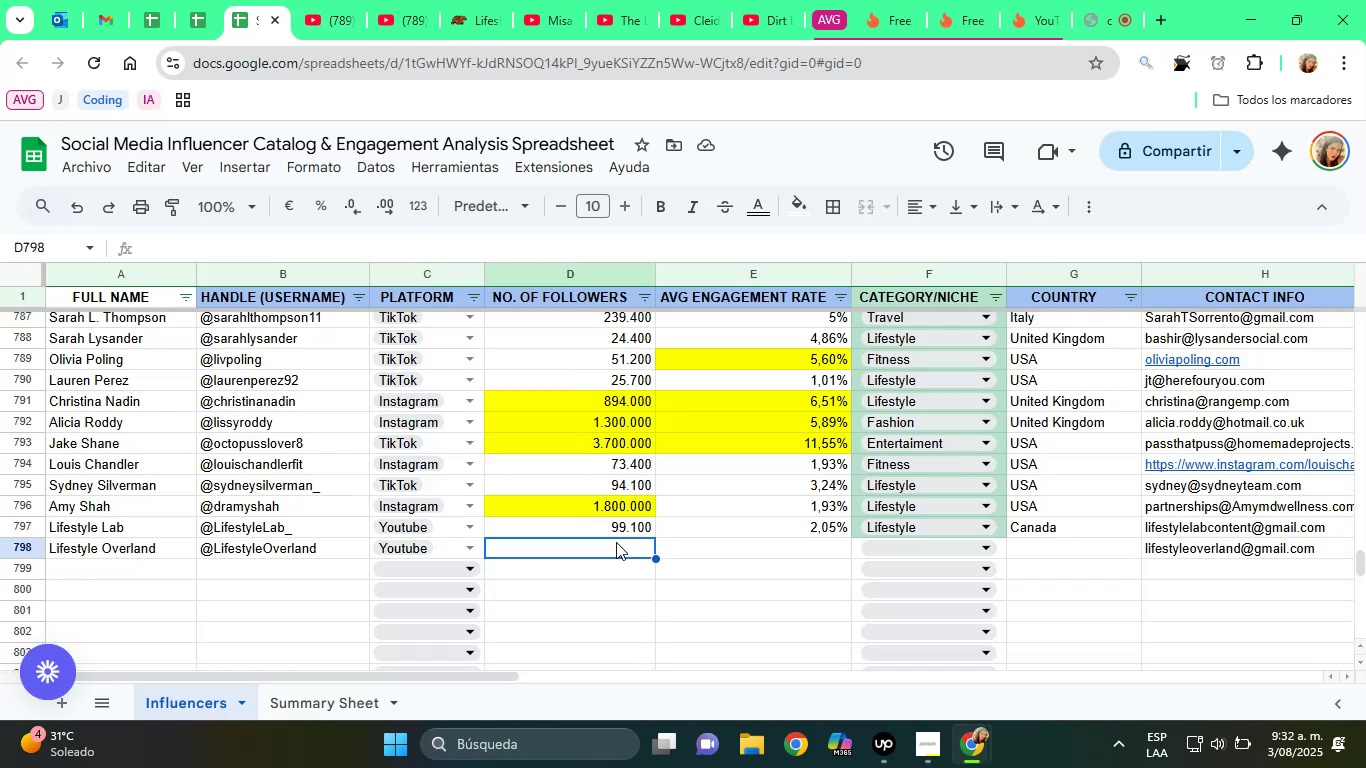 
type(311000)
key(Tab)
 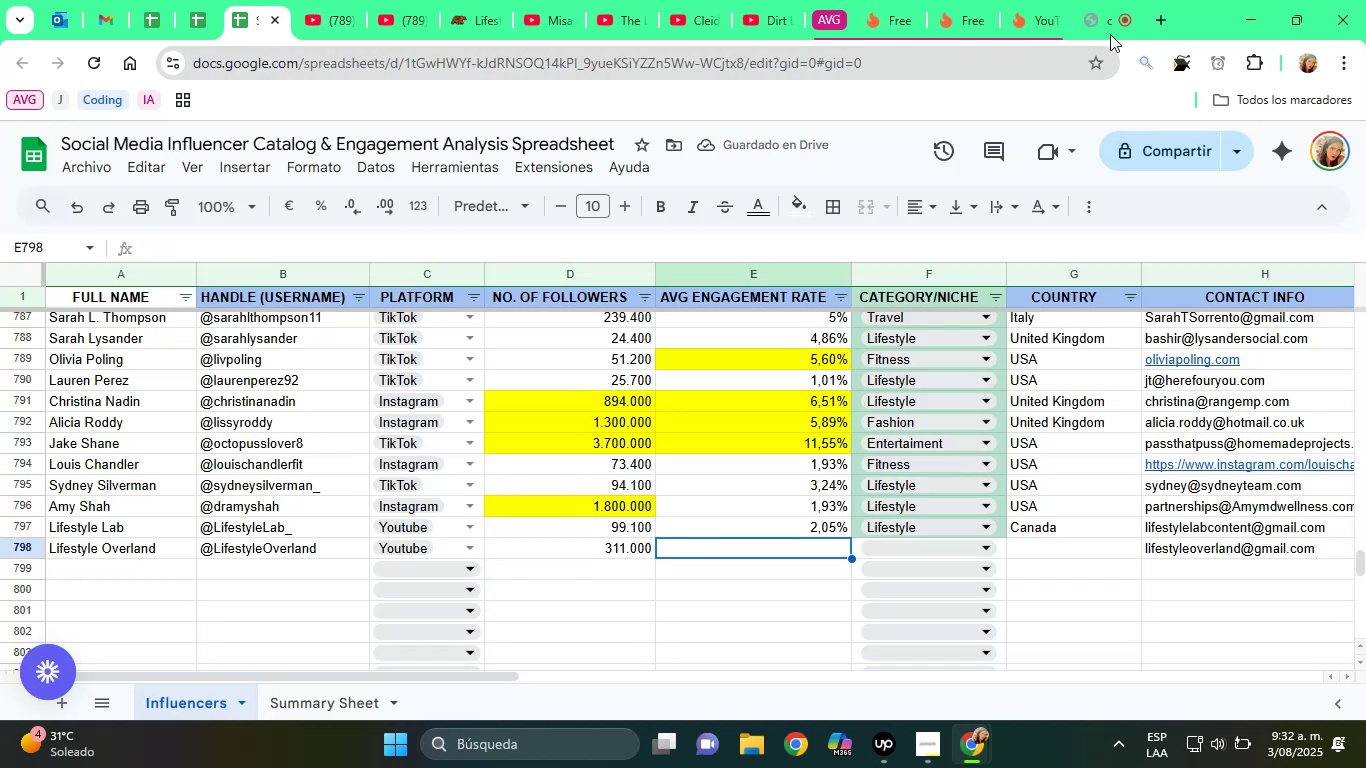 
left_click([1034, 8])
 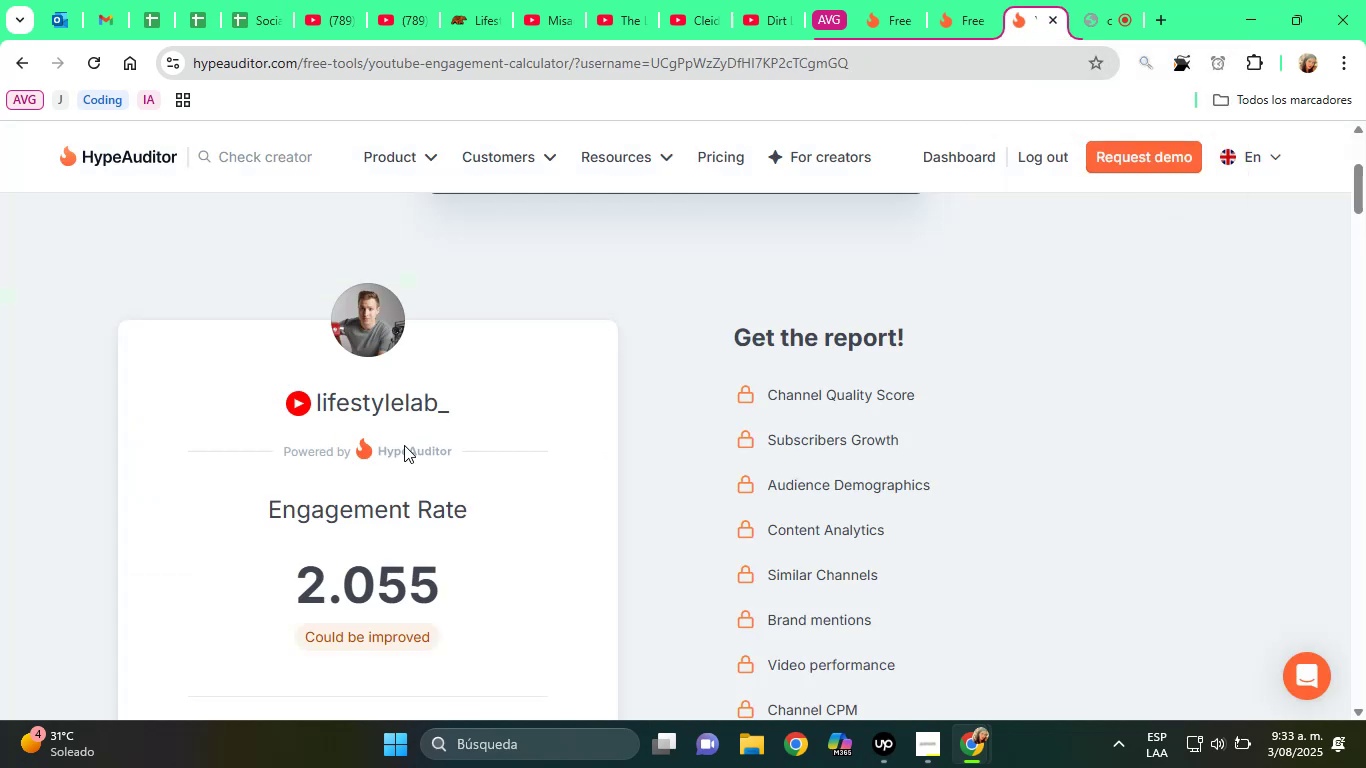 
scroll: coordinate [409, 448], scroll_direction: up, amount: 4.0
 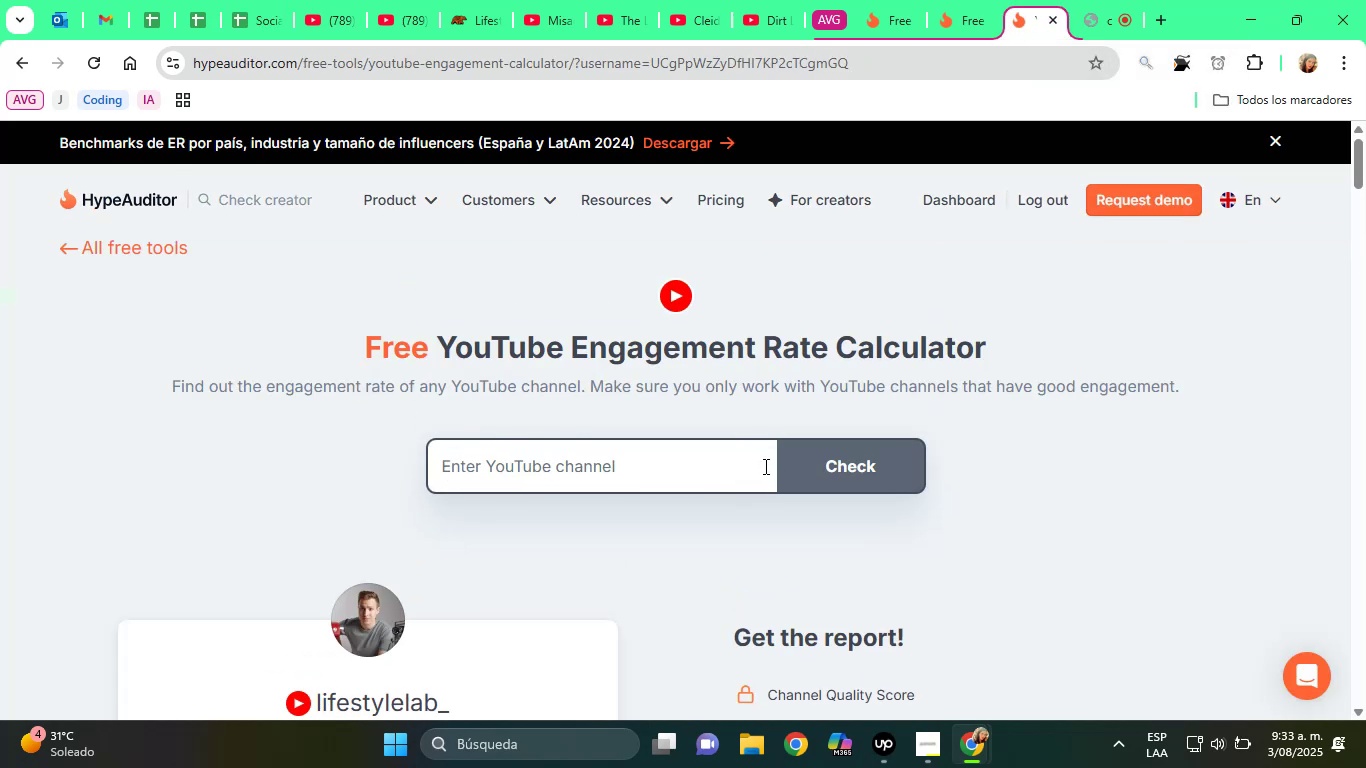 
left_click([708, 466])
 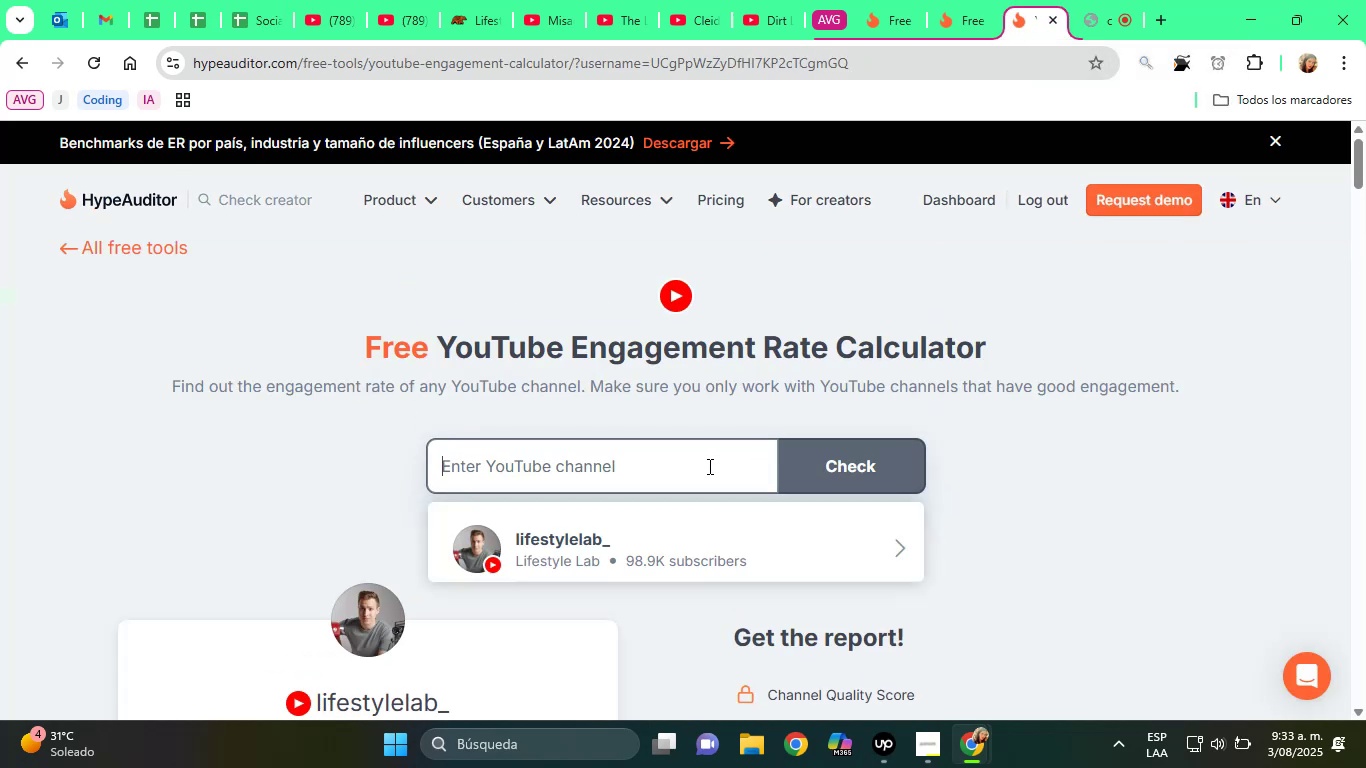 
key(Control+V)
 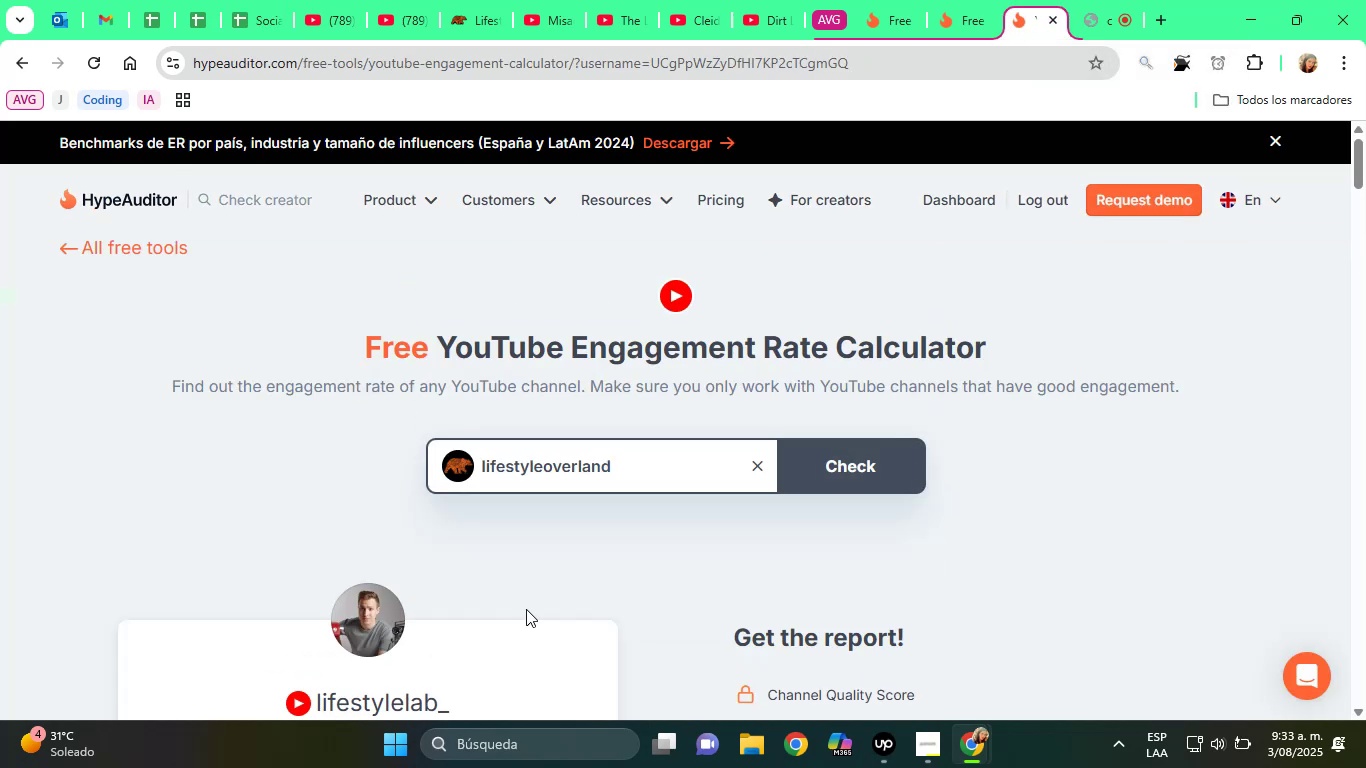 
wait(11.45)
 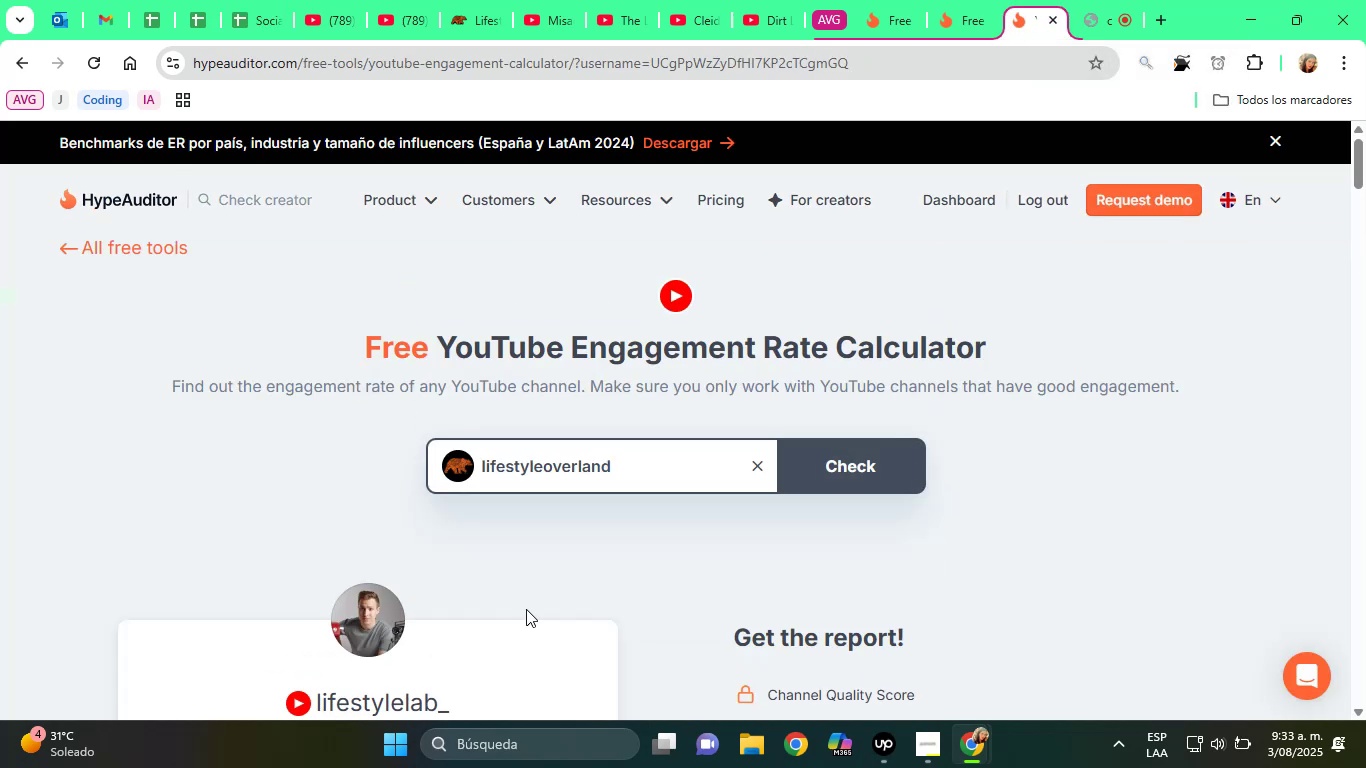 
scroll: coordinate [580, 579], scroll_direction: down, amount: 2.0
 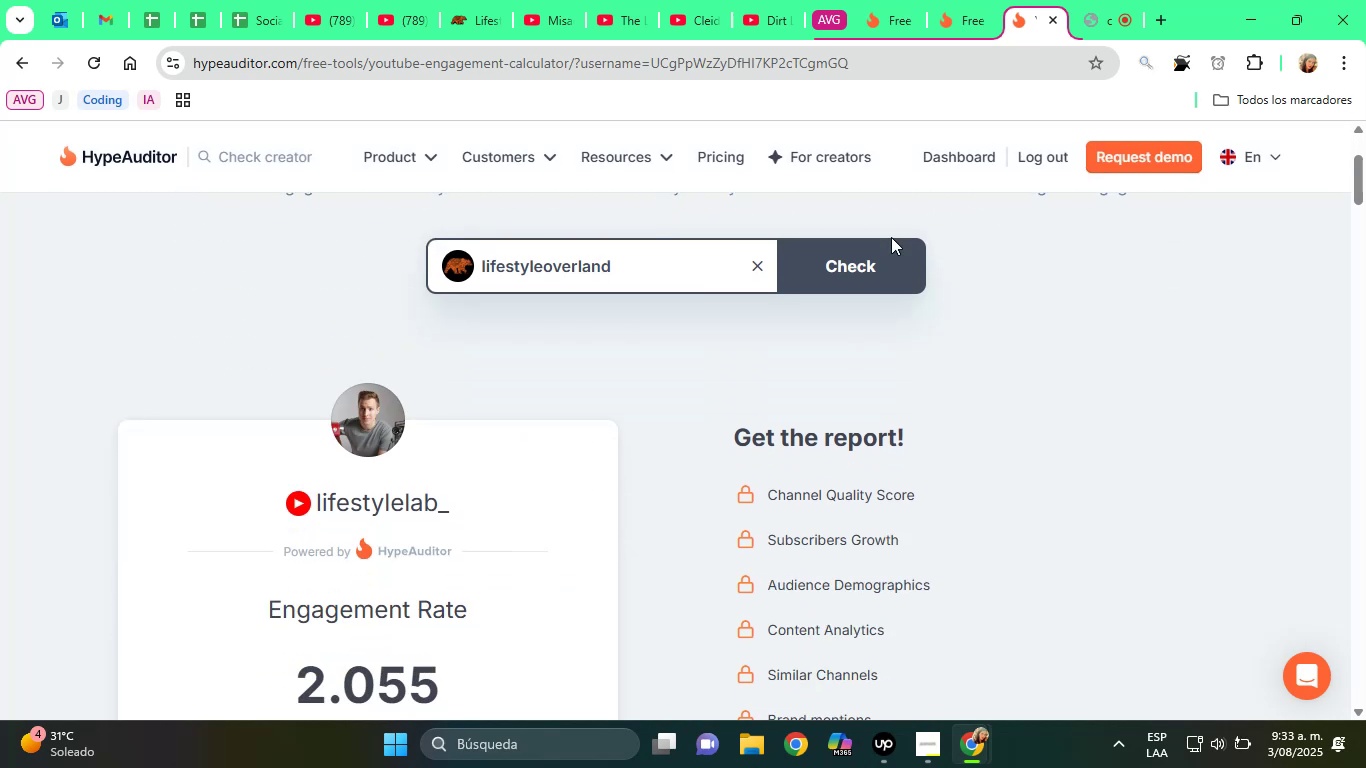 
left_click([826, 259])
 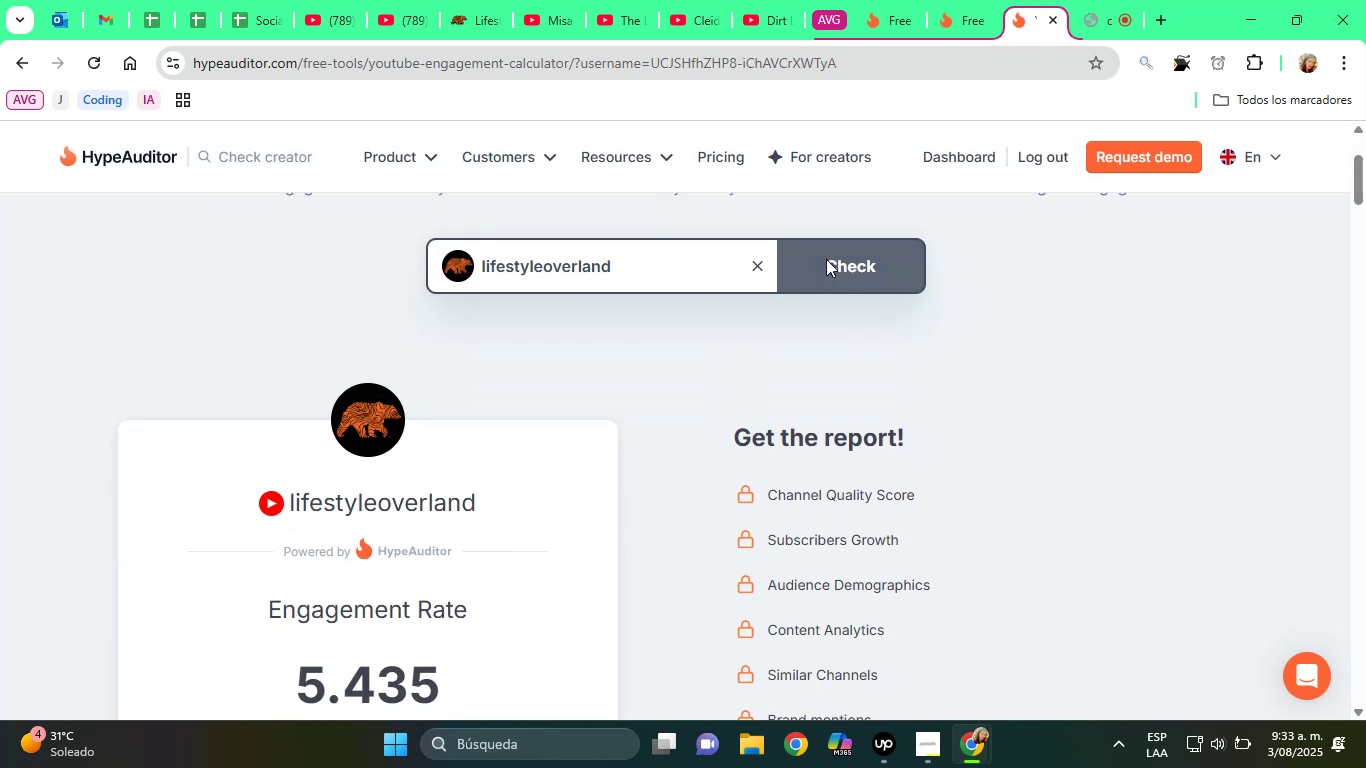 
scroll: coordinate [750, 302], scroll_direction: down, amount: 2.0
 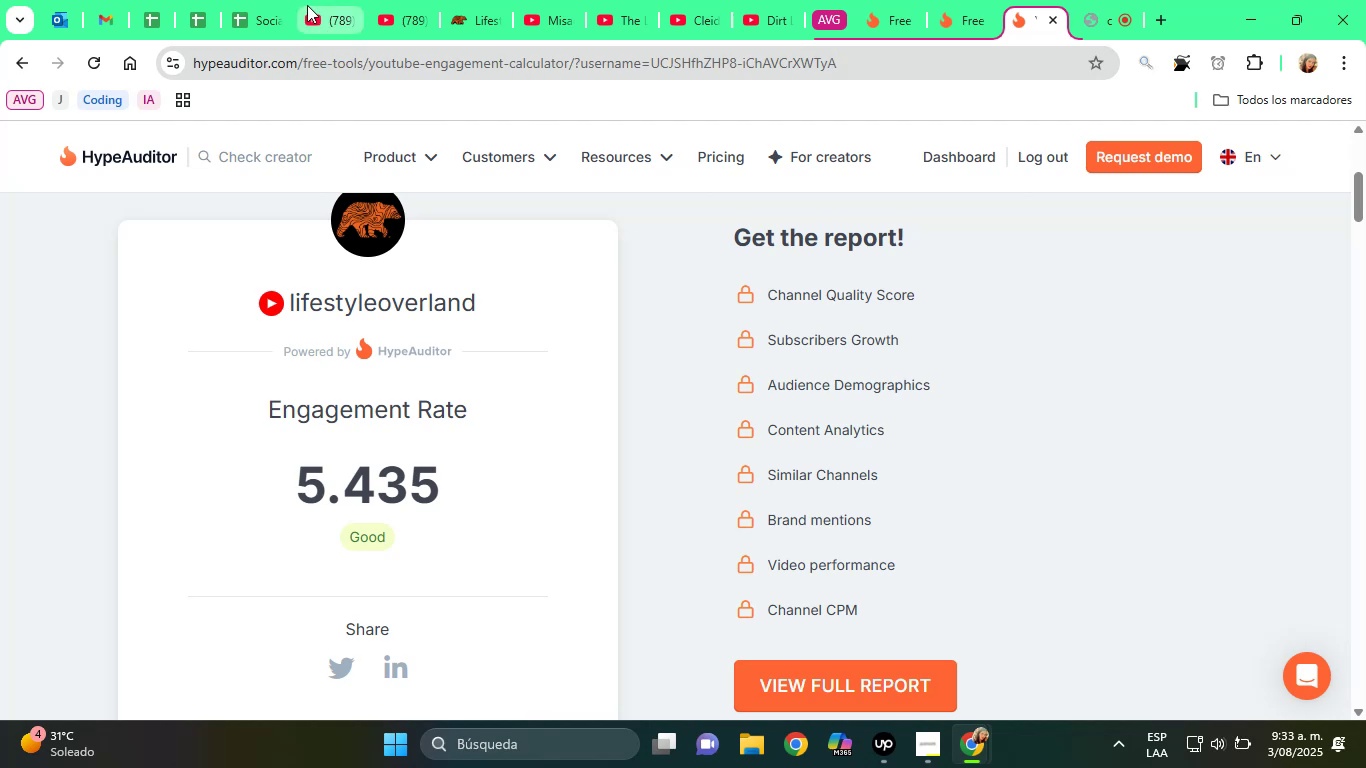 
left_click([271, 0])
 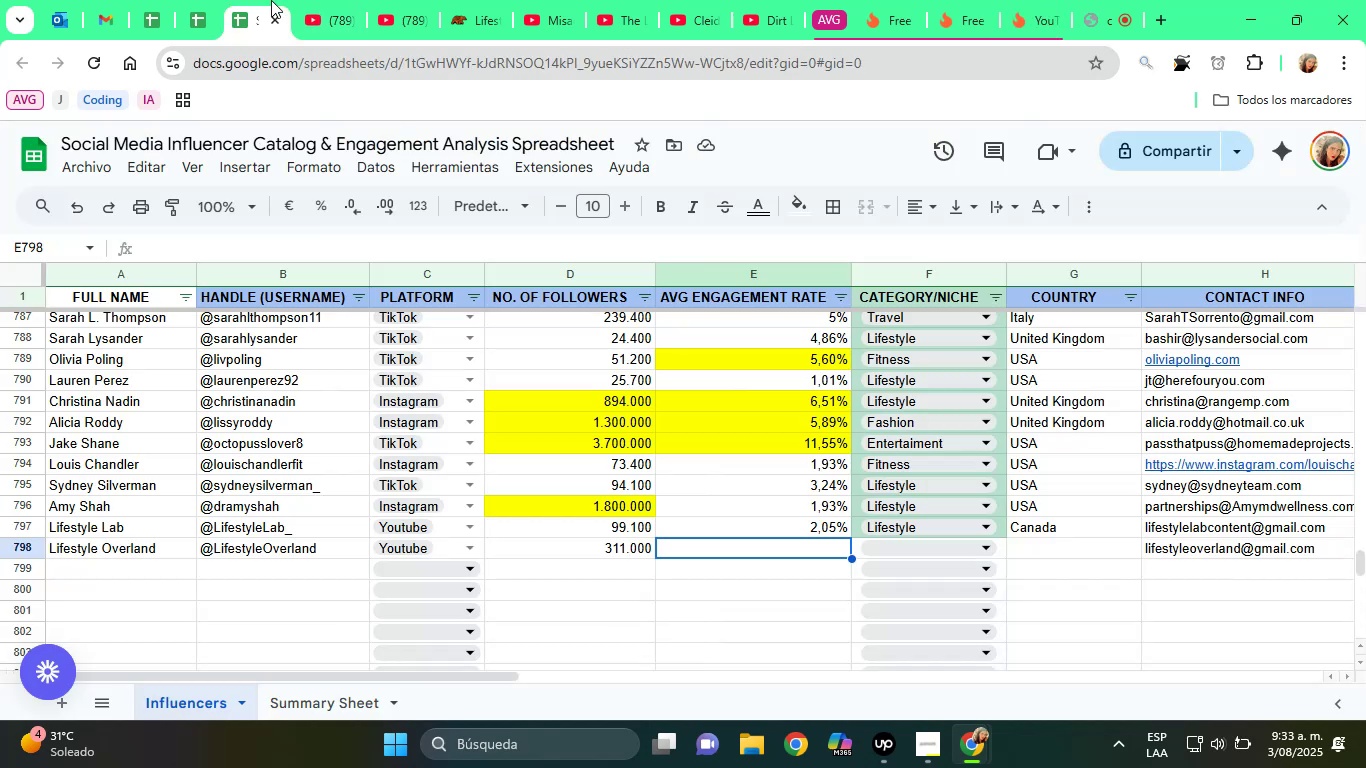 
type(5,43%)
 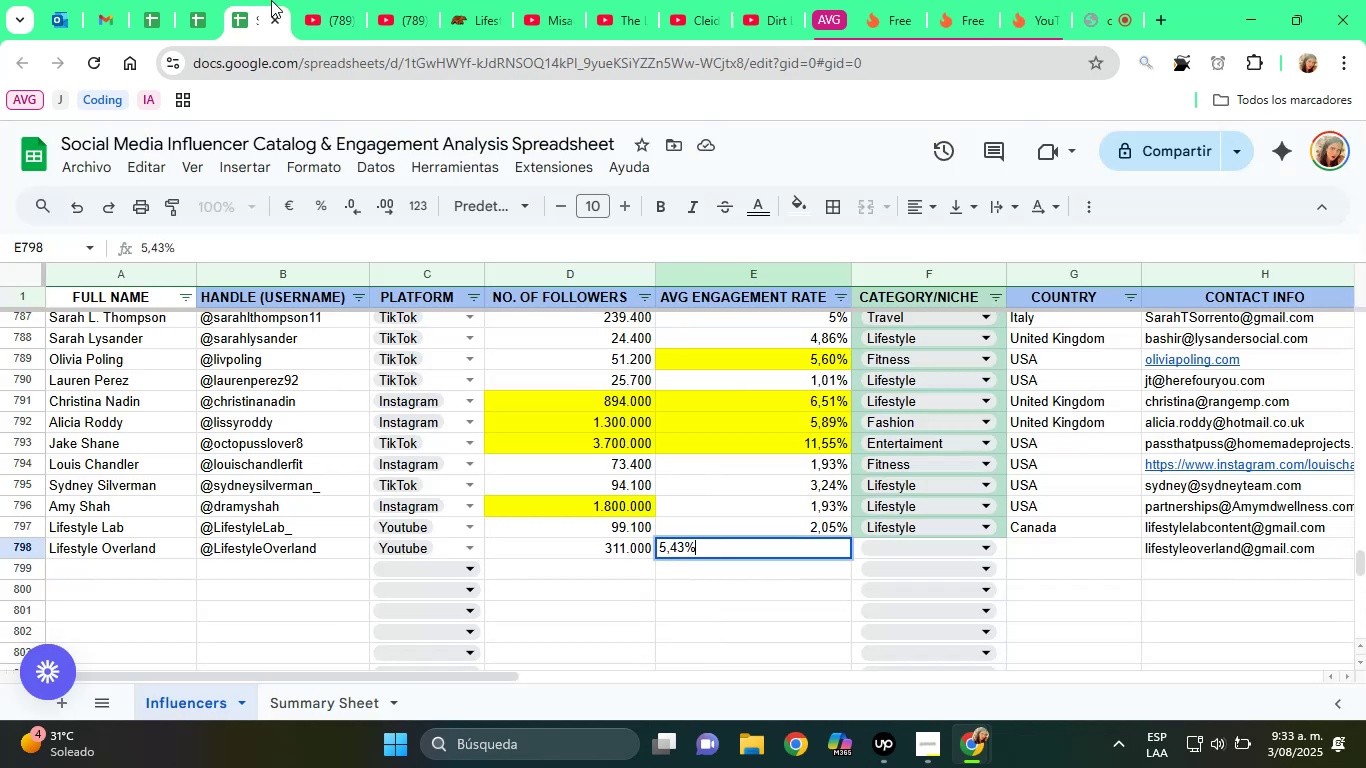 
 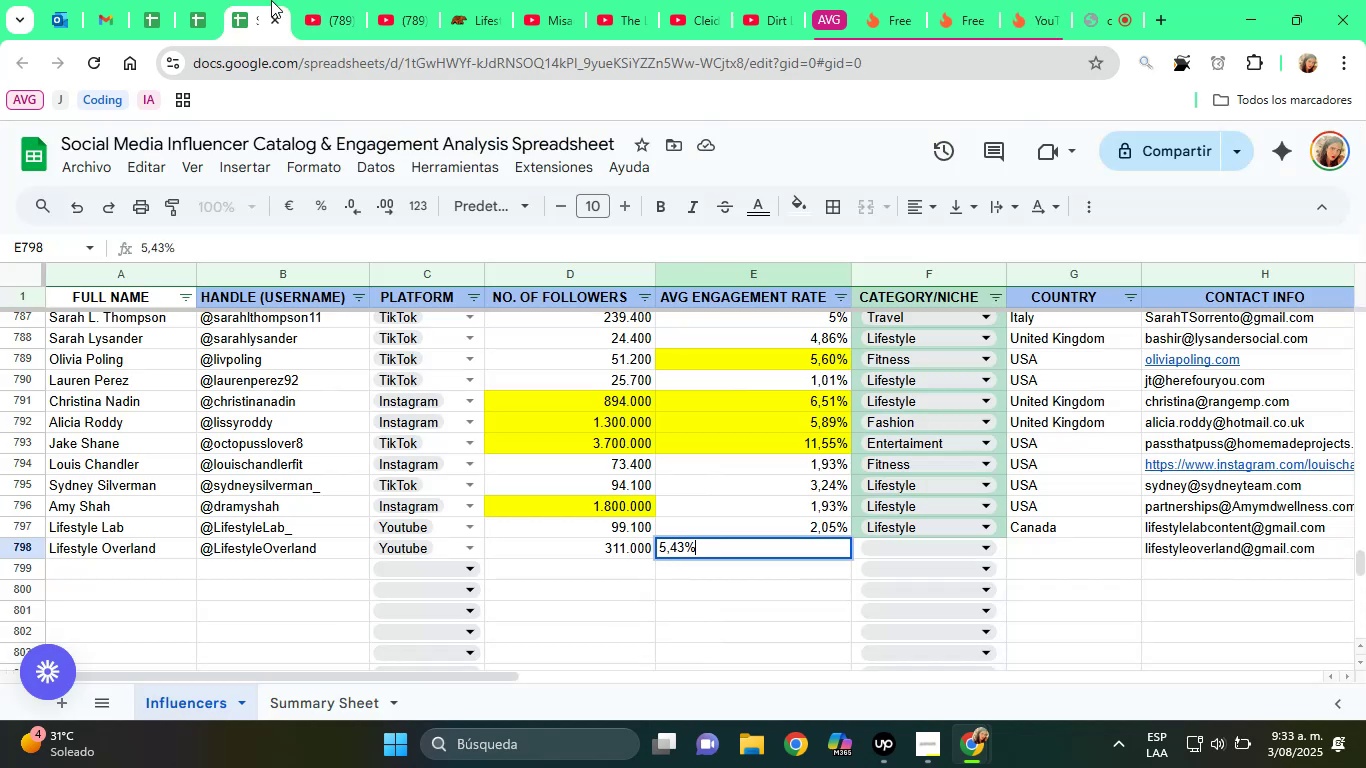 
key(Enter)
 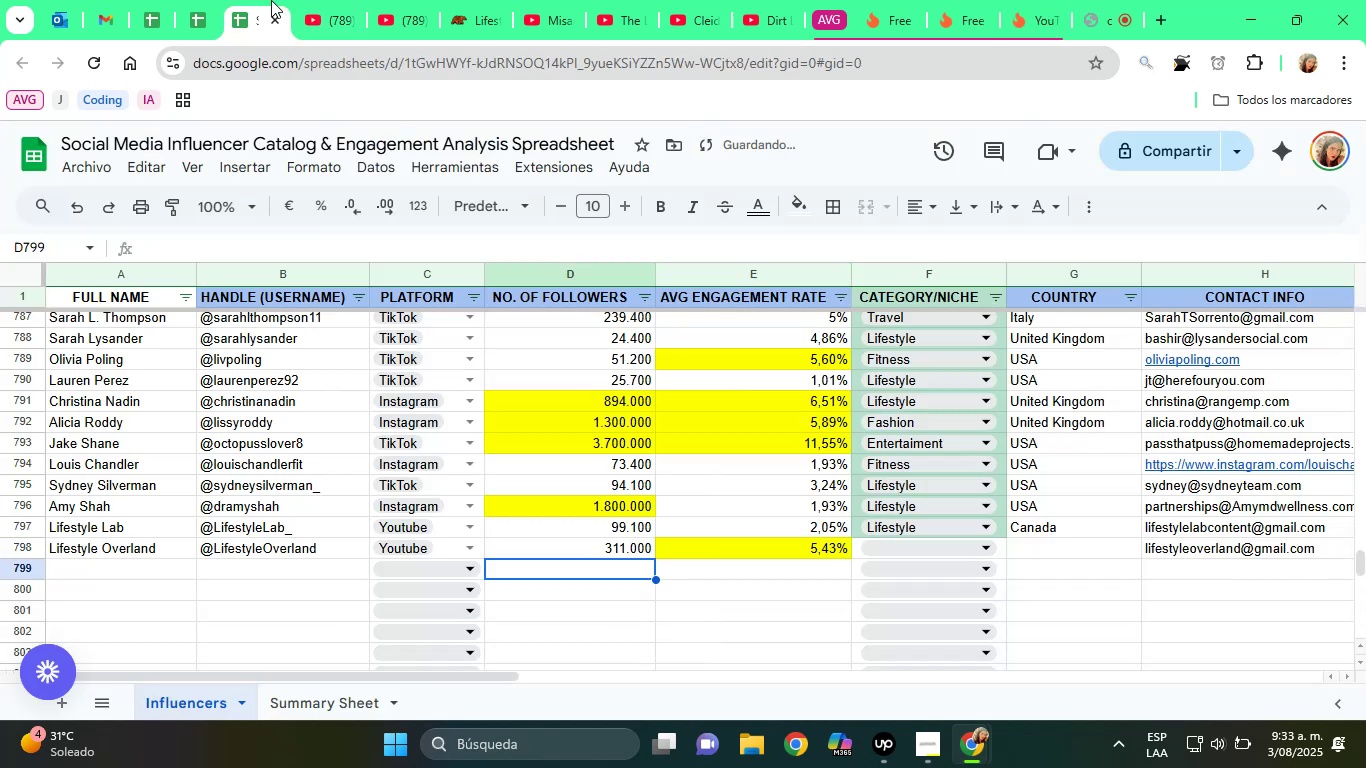 
key(ArrowUp)
 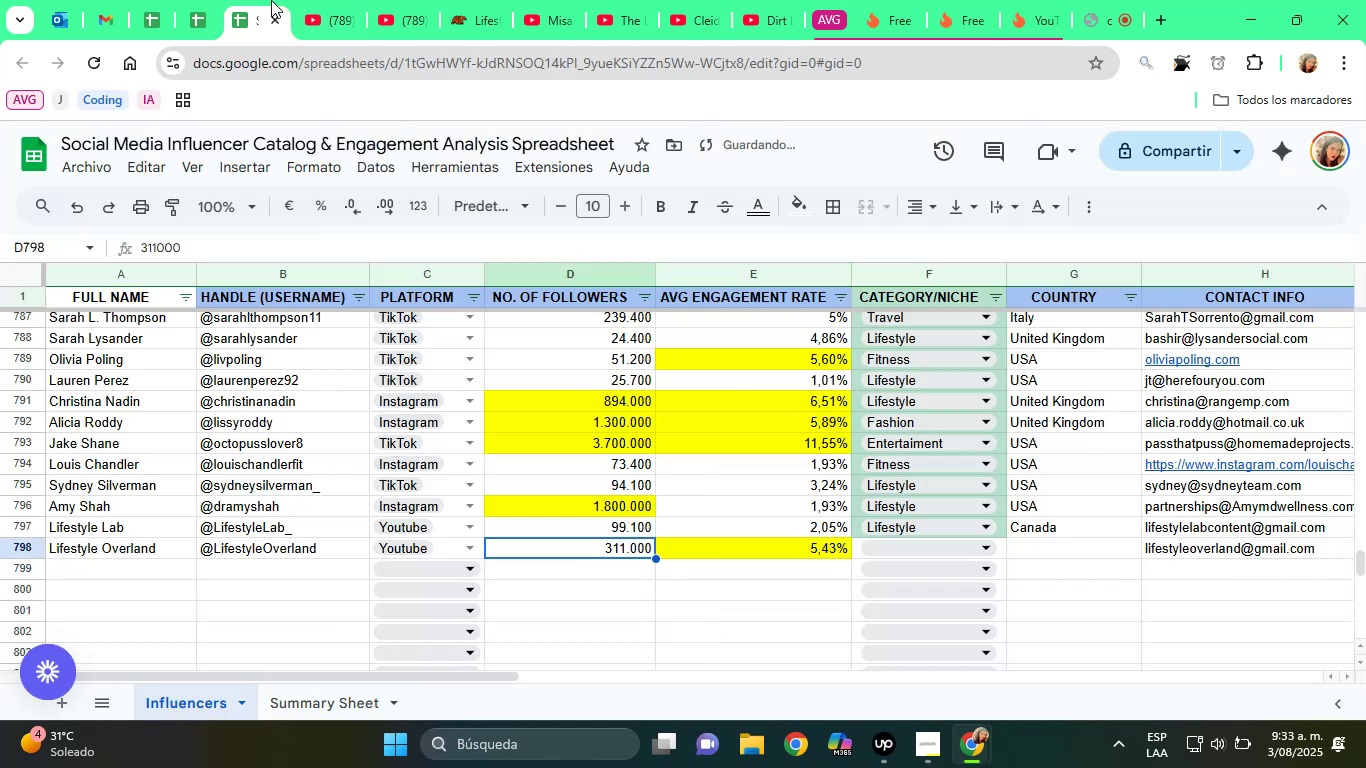 
key(ArrowRight)
 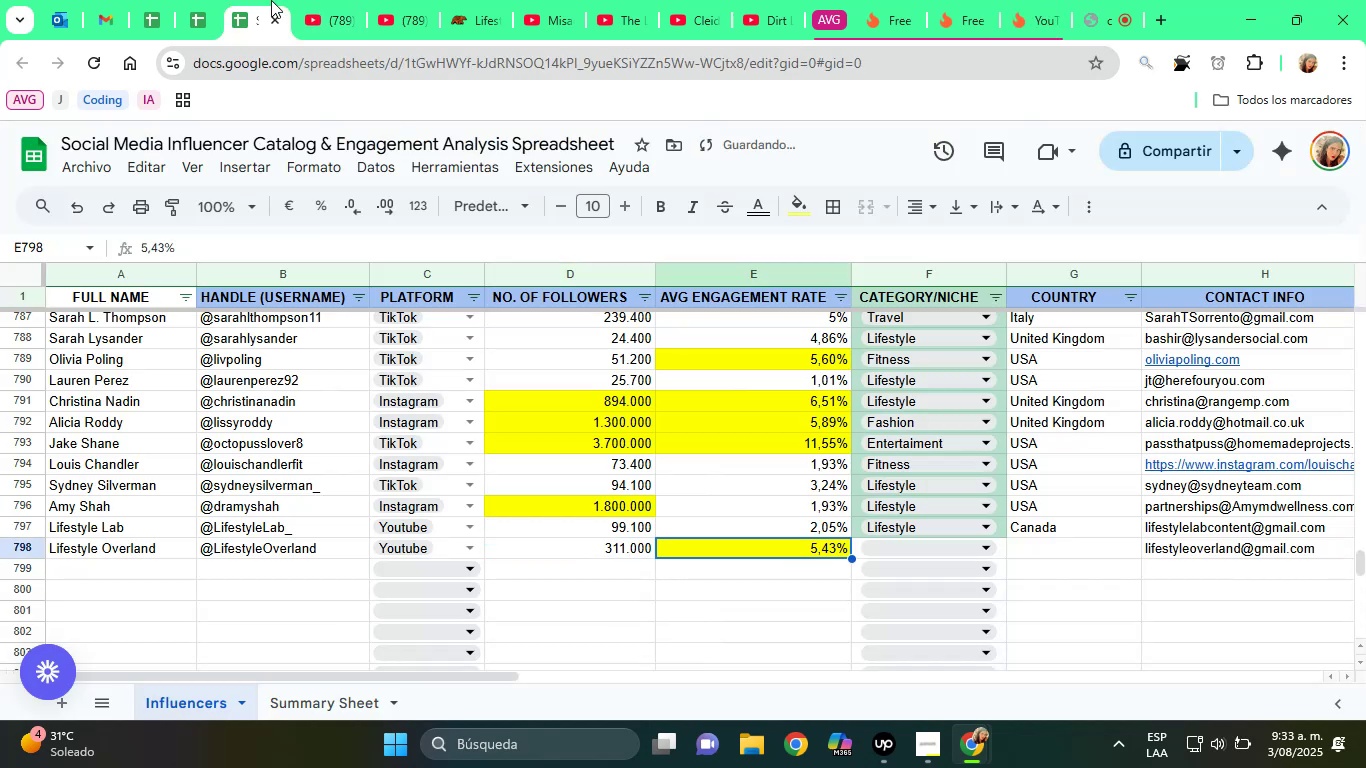 
key(ArrowRight)
 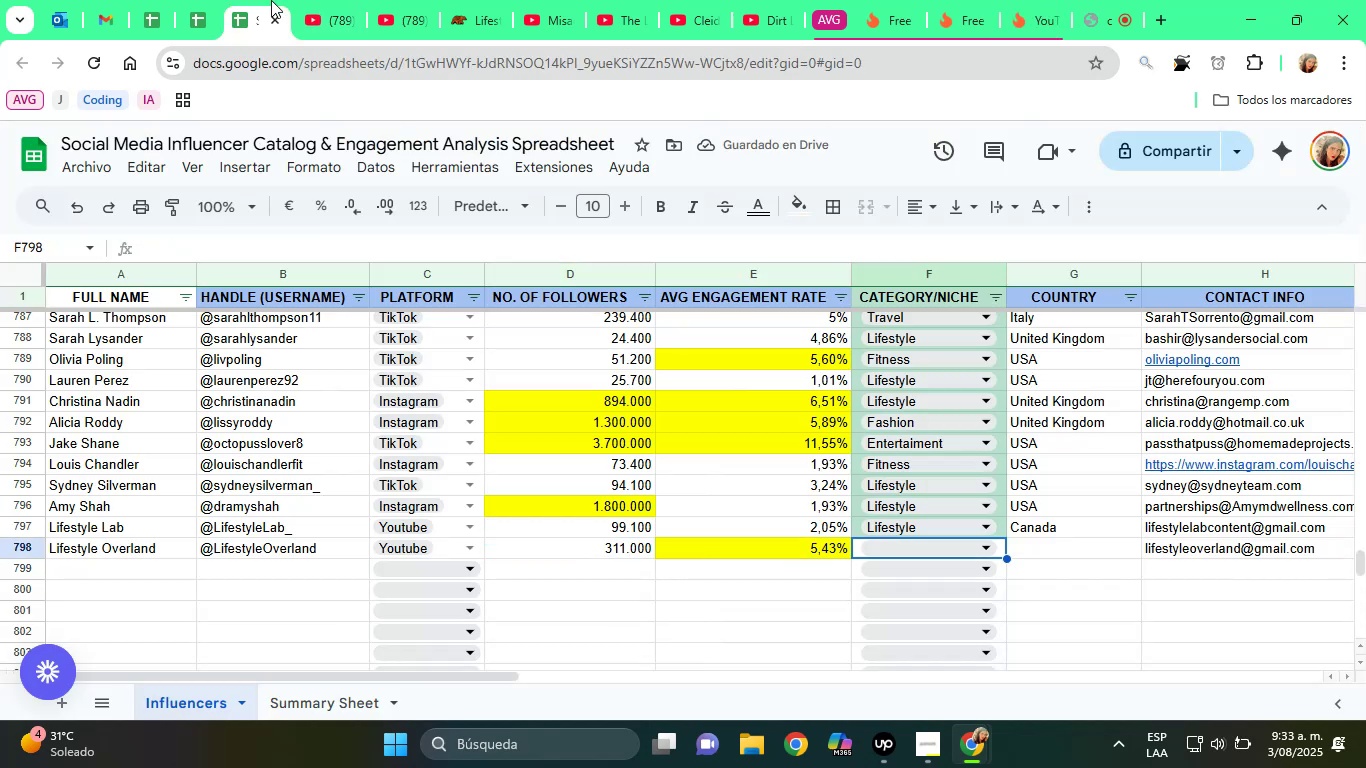 
key(L)
 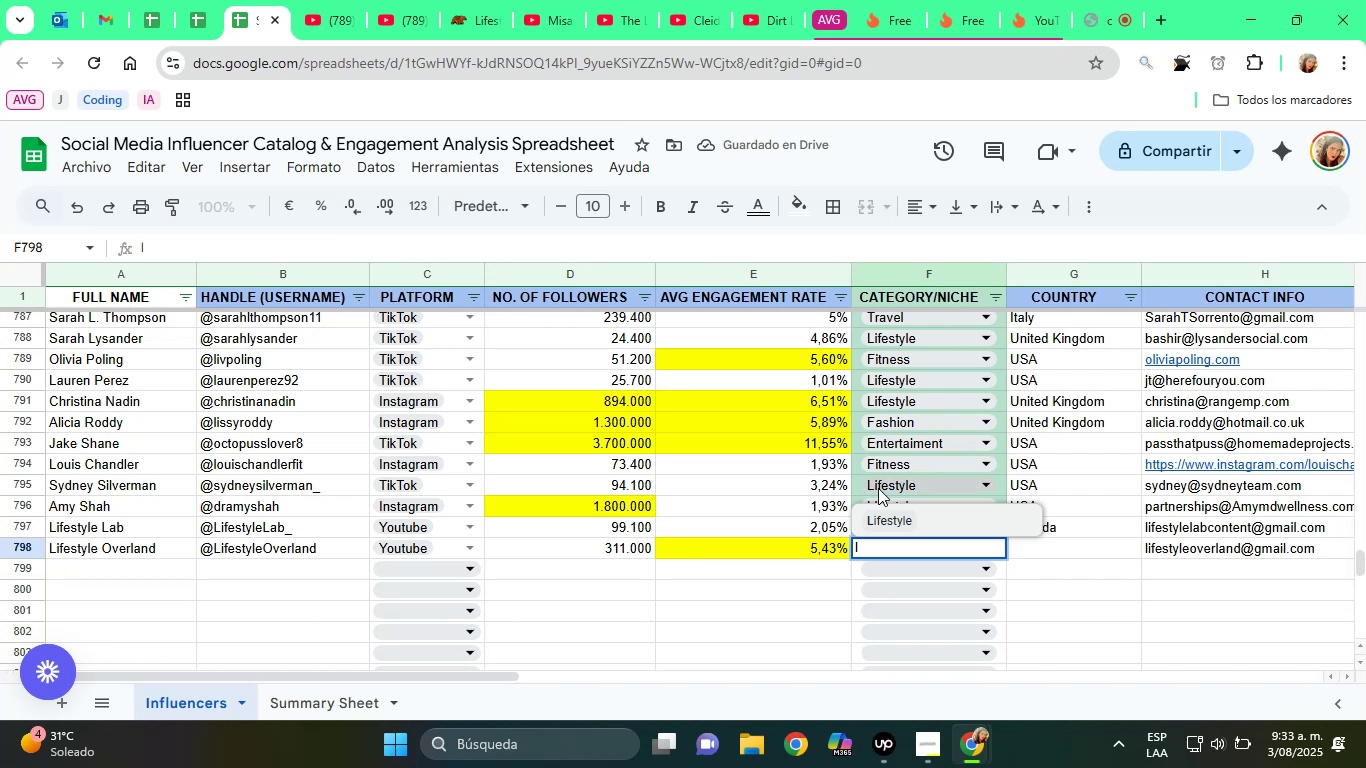 
left_click([898, 532])
 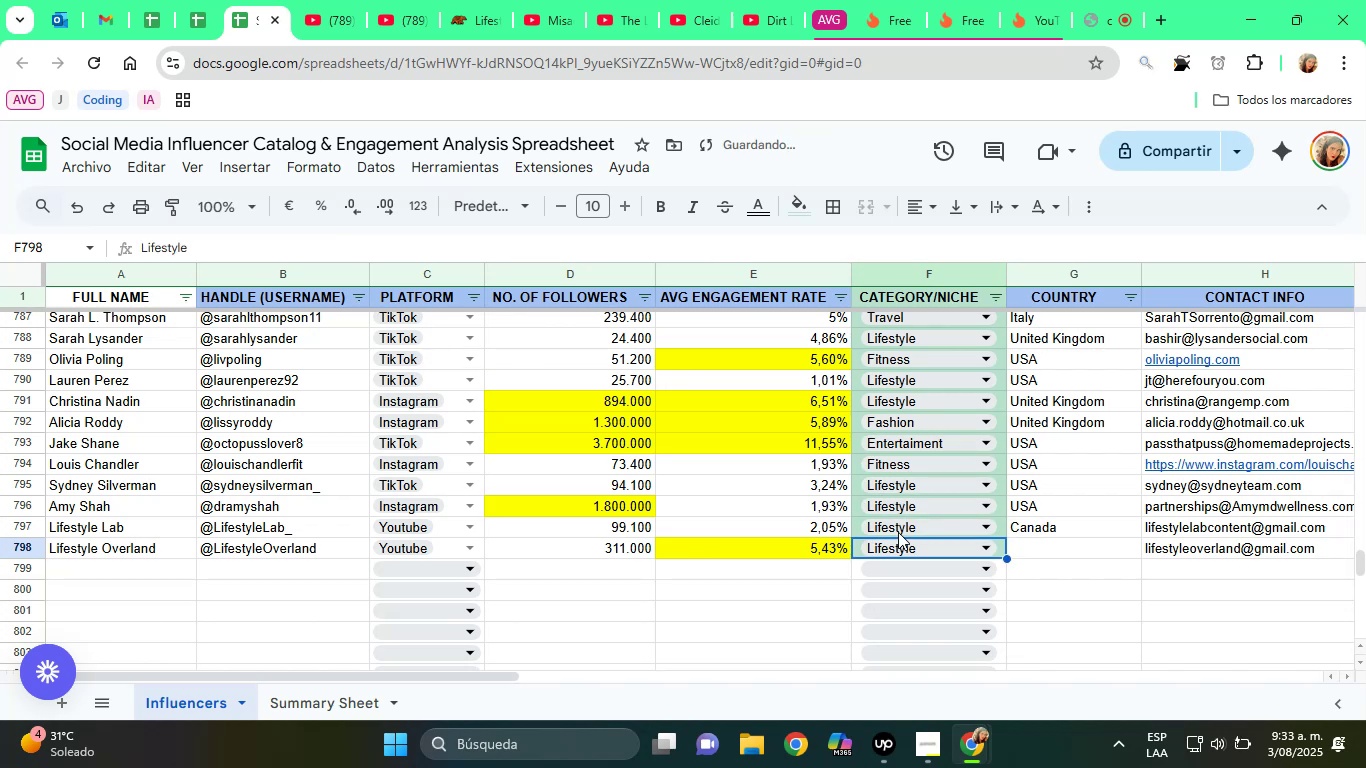 
key(ArrowRight)
 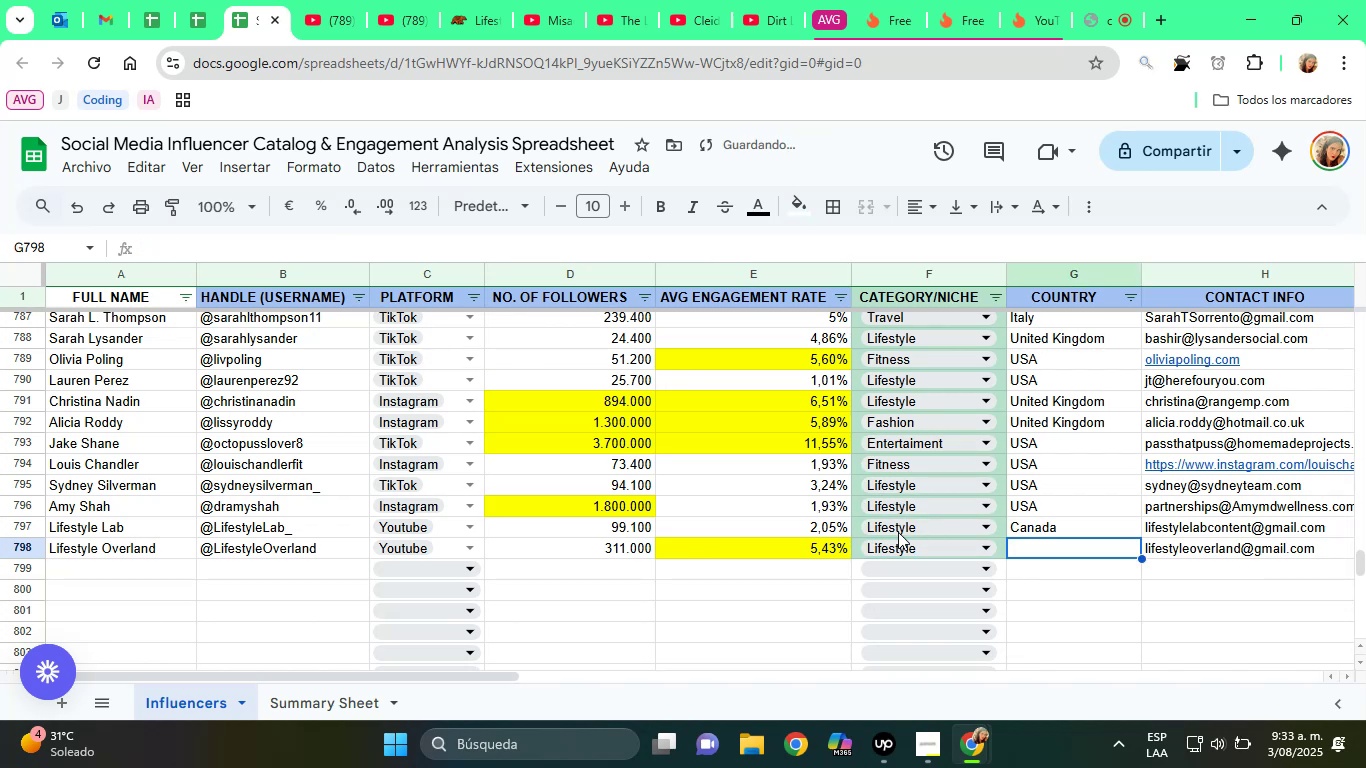 
type(USA)
key(Tab)
key(Tab)
key(Tab)
 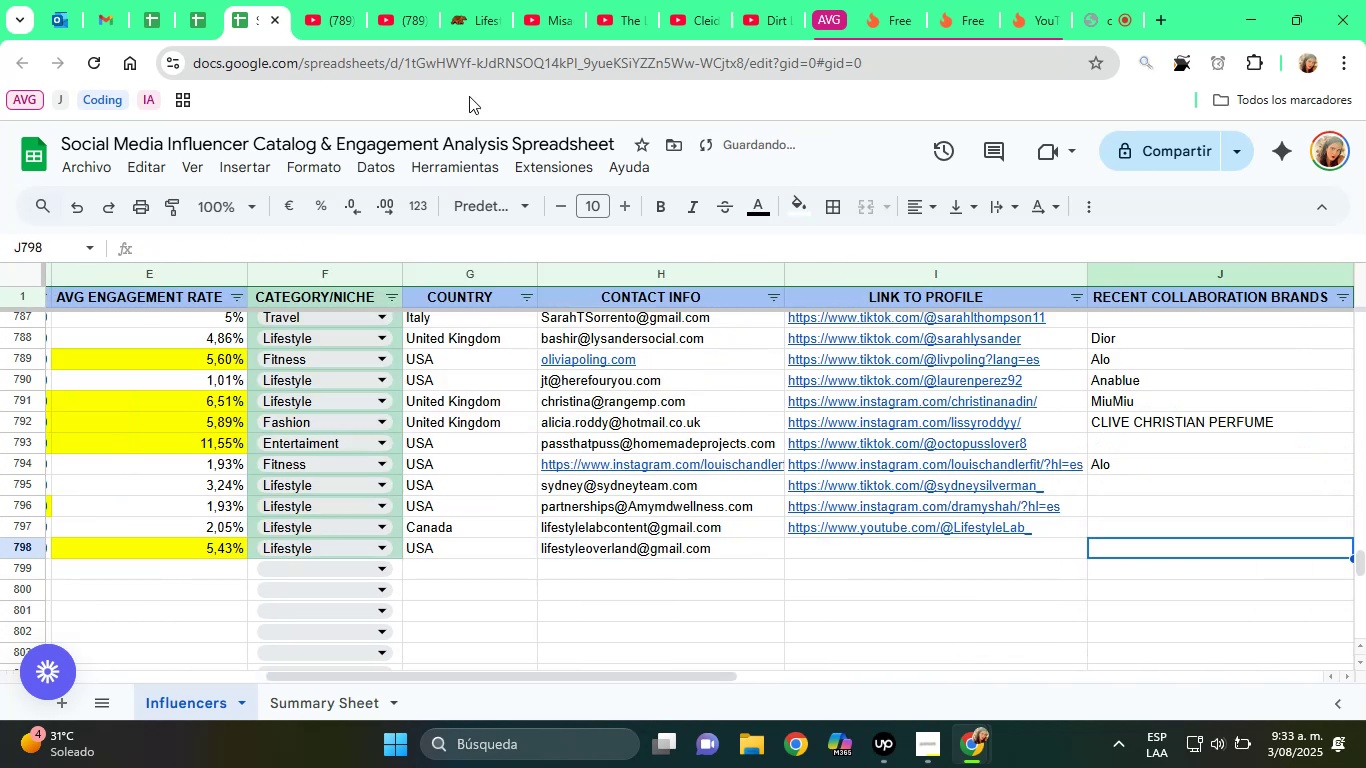 
left_click([394, 0])
 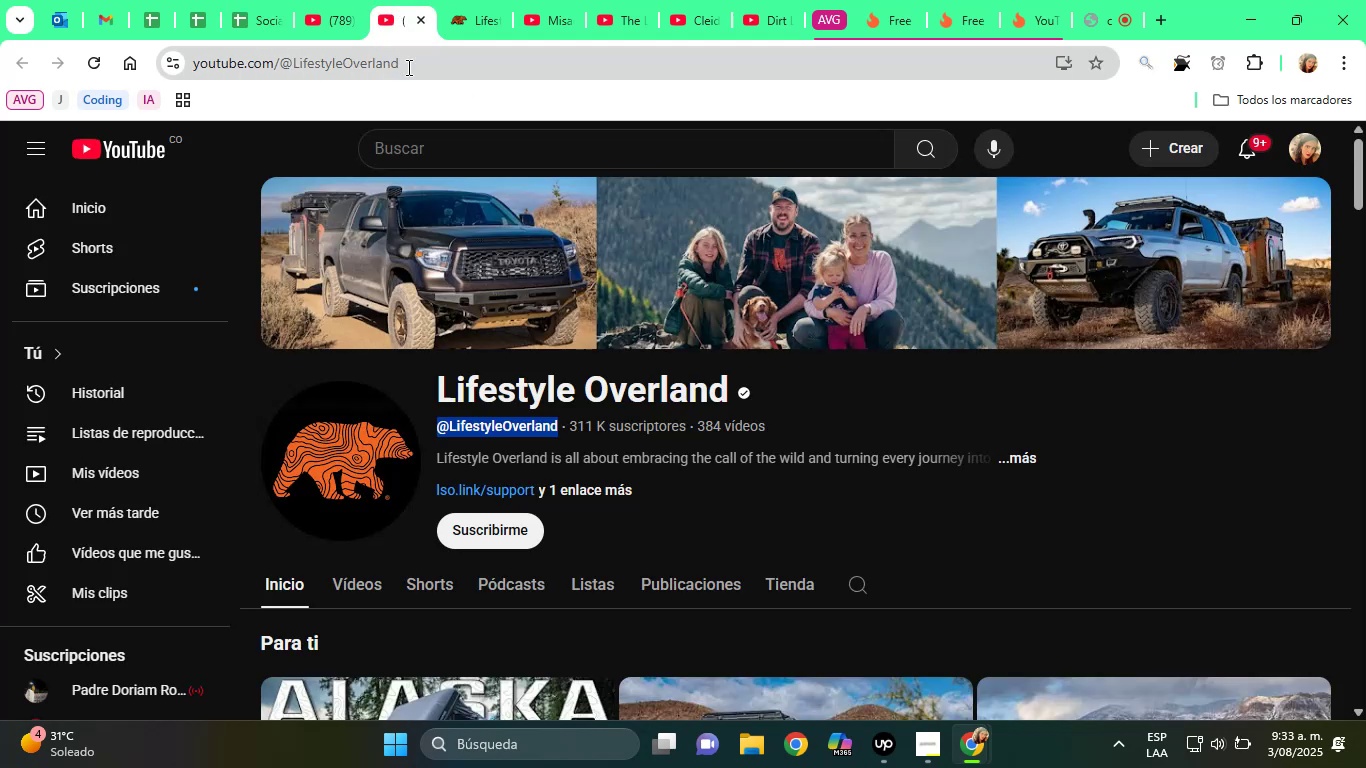 
left_click([413, 72])
 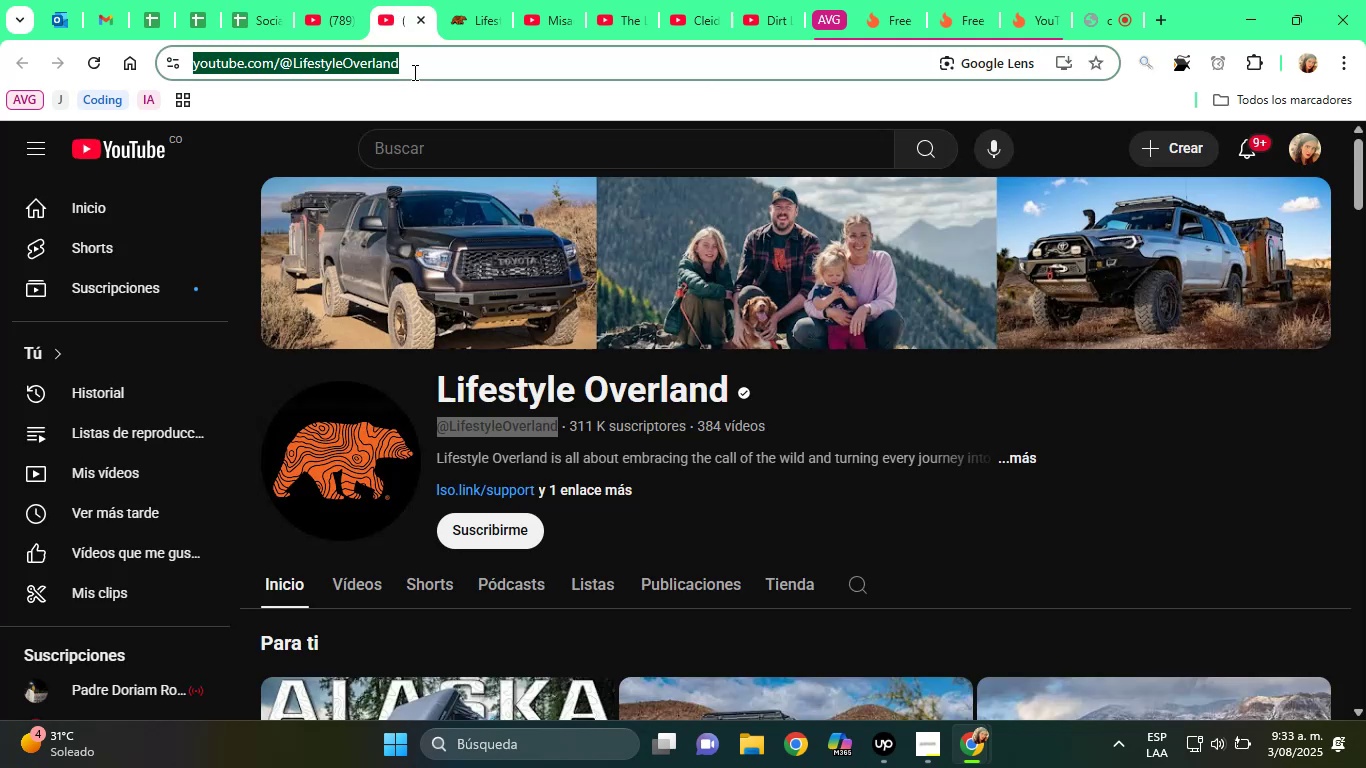 
key(Control+C)
 